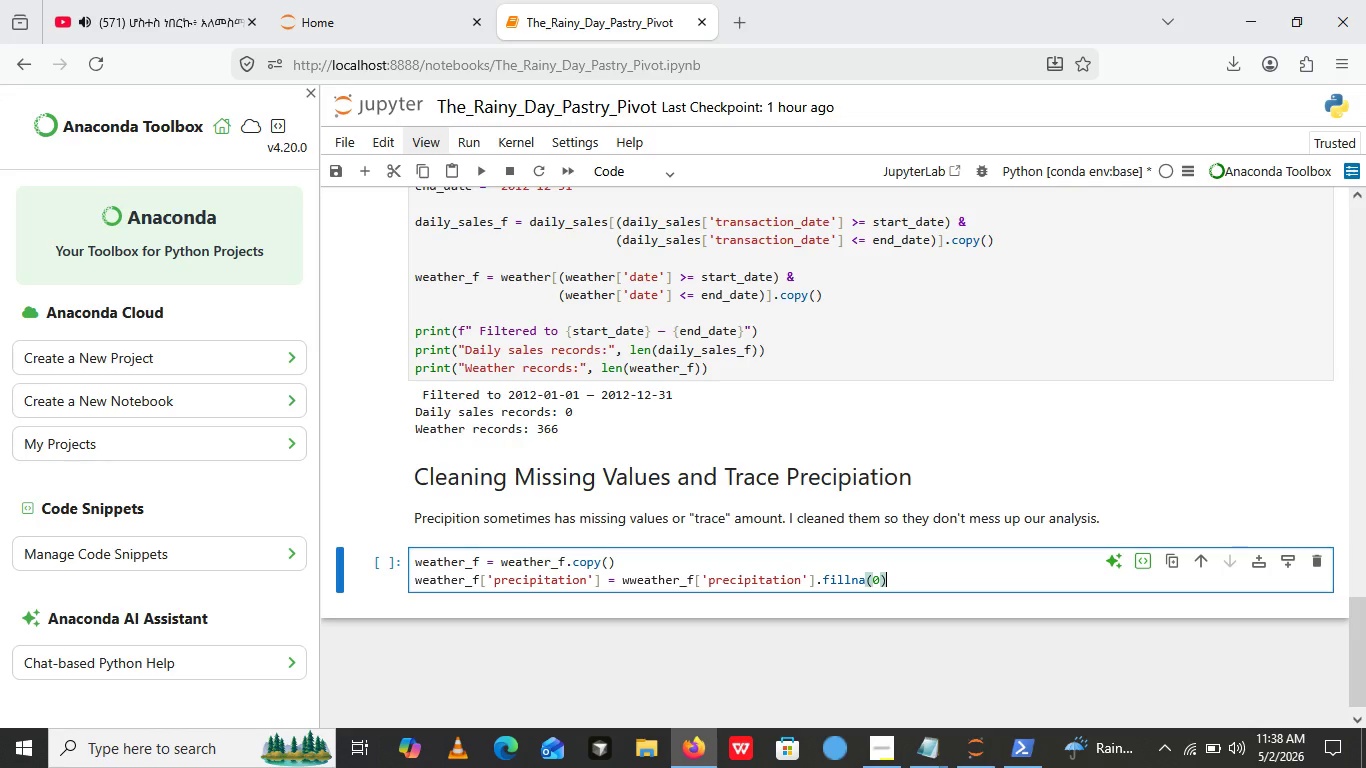 
key(ArrowRight)
 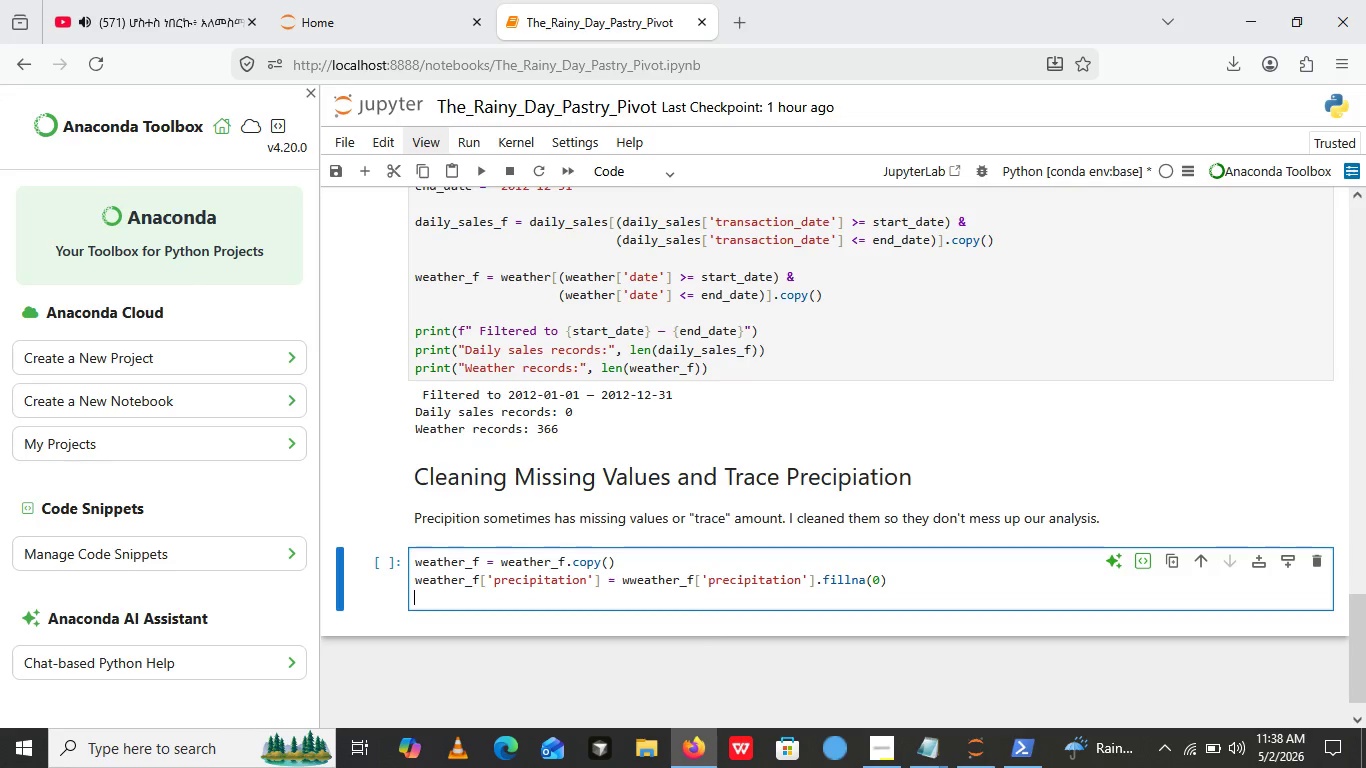 
key(Enter)
 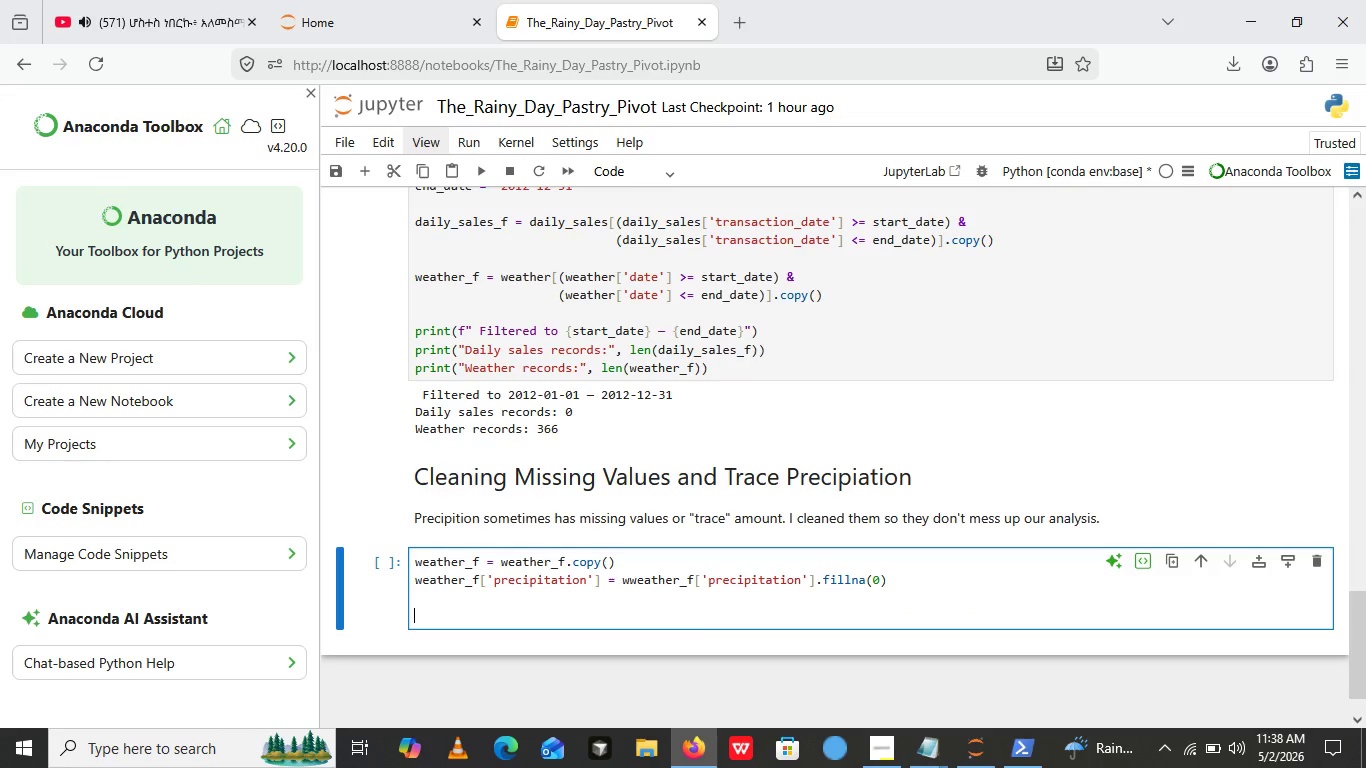 
key(Enter)
 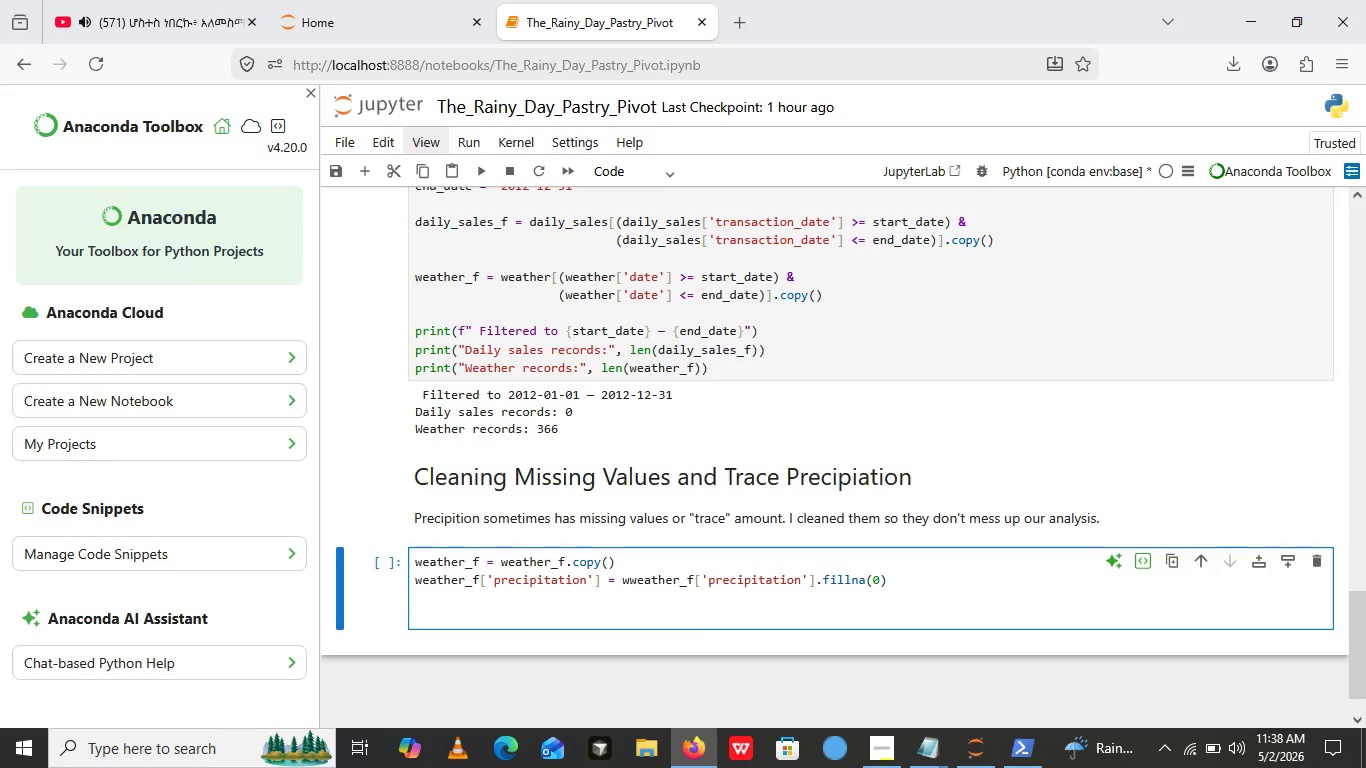 
type(# just in case there are '')
 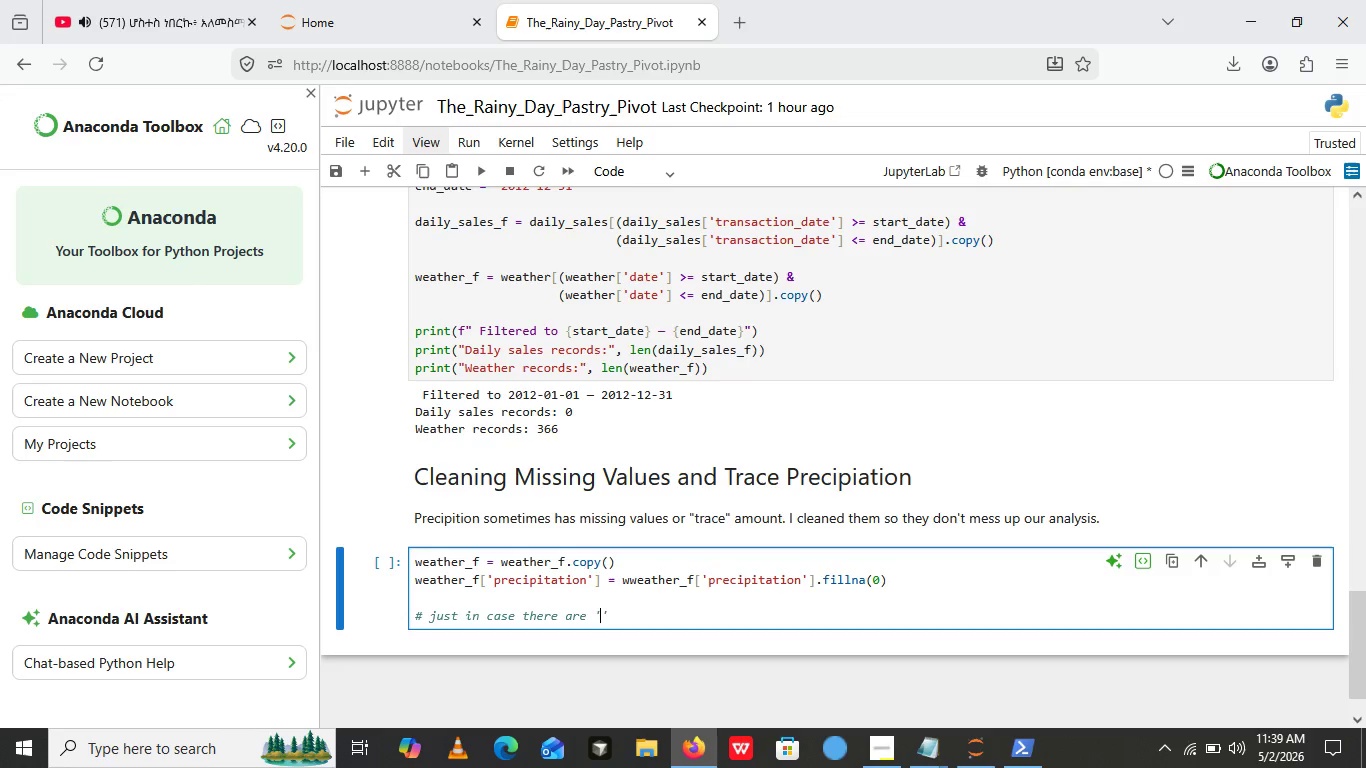 
key(ArrowLeft)
 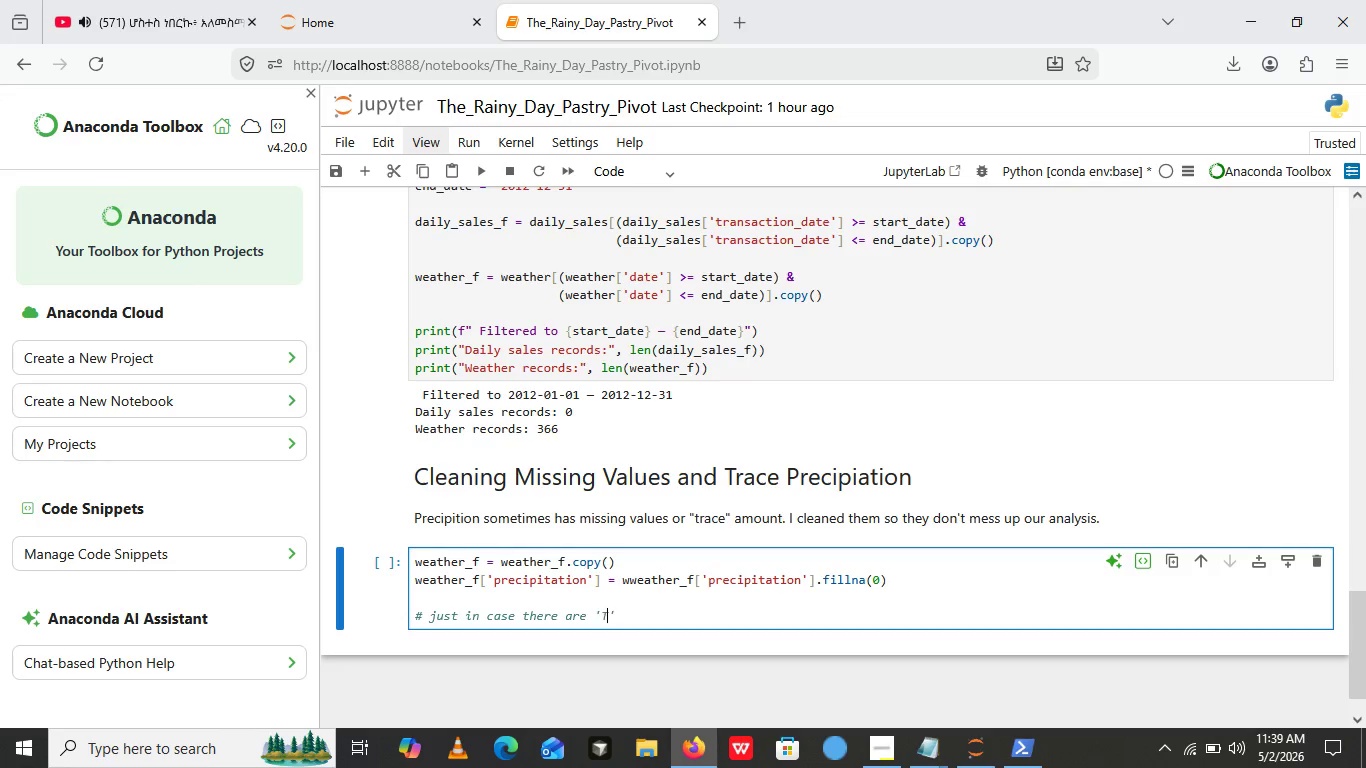 
key(Shift+T)
 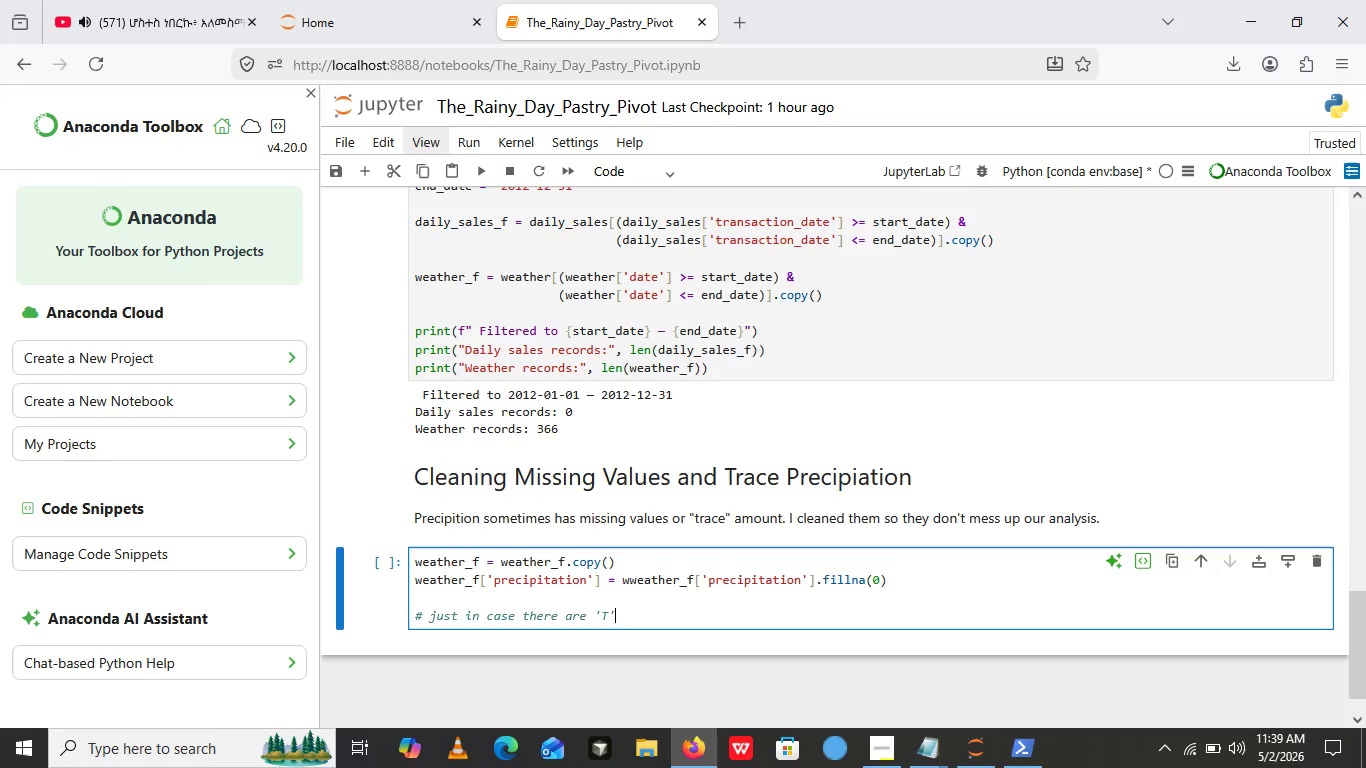 
key(ArrowRight)
 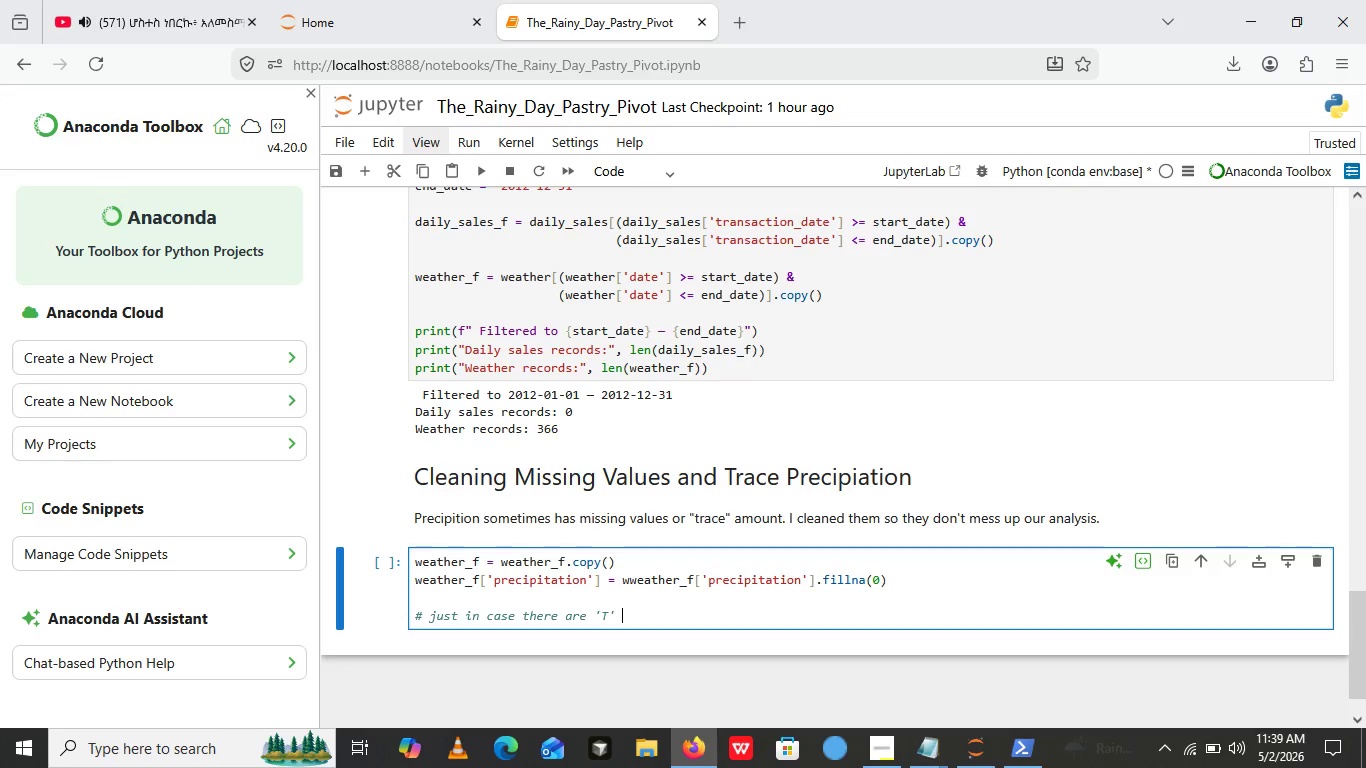 
type( ())
 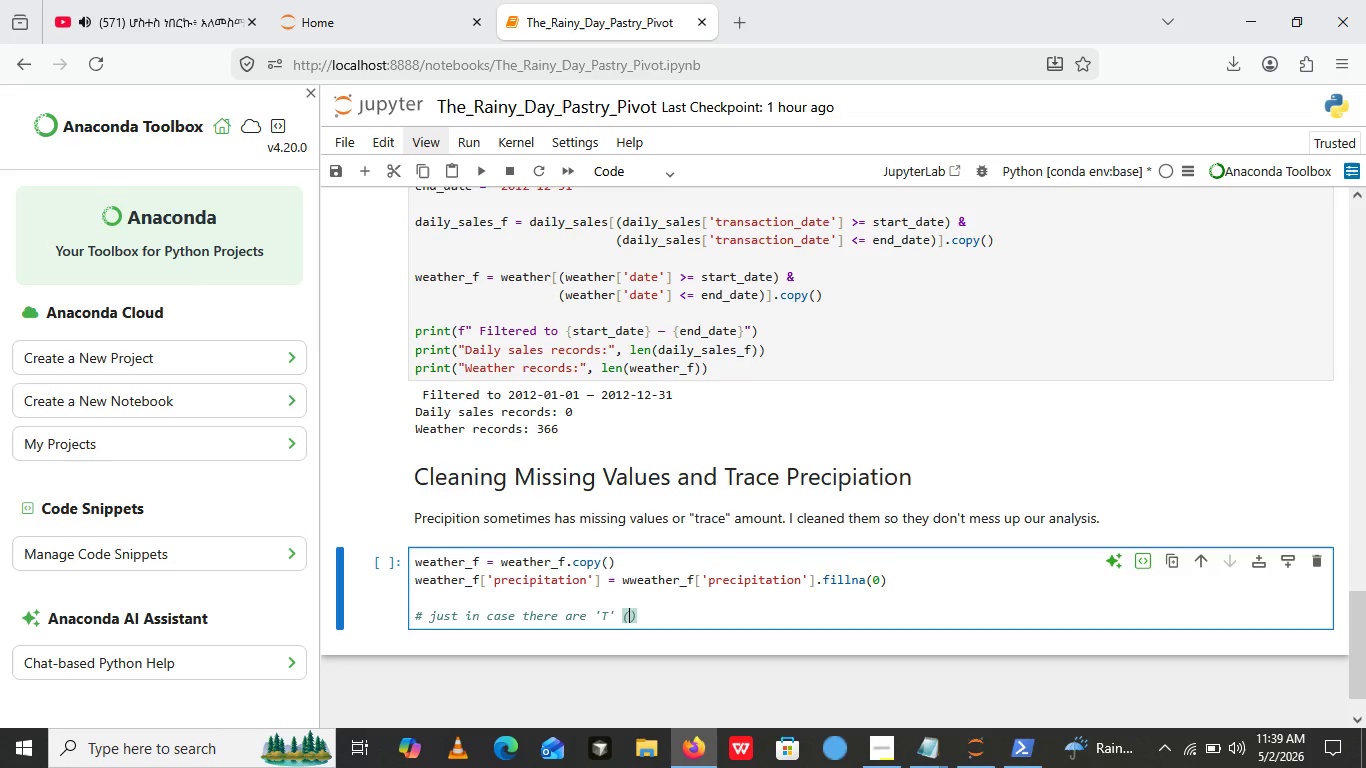 
key(ArrowLeft)
 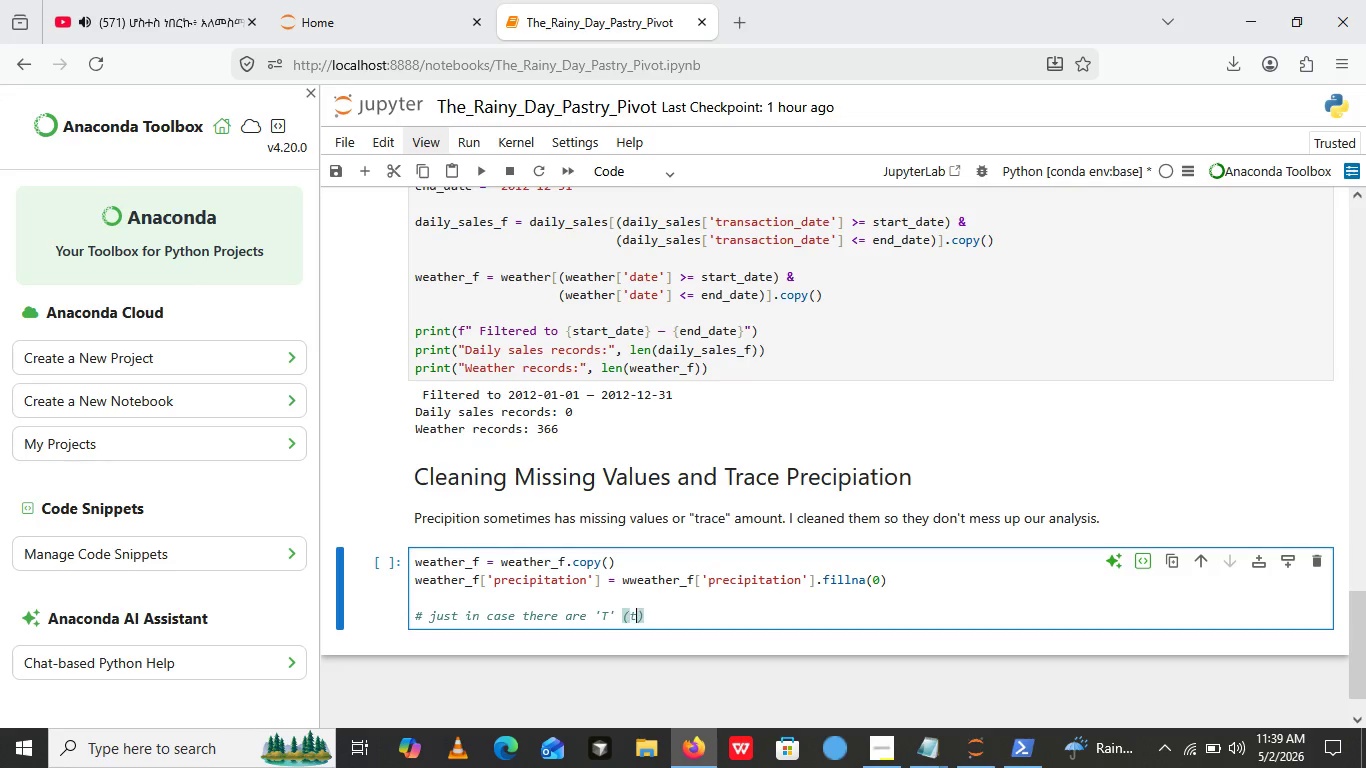 
type(trace)
 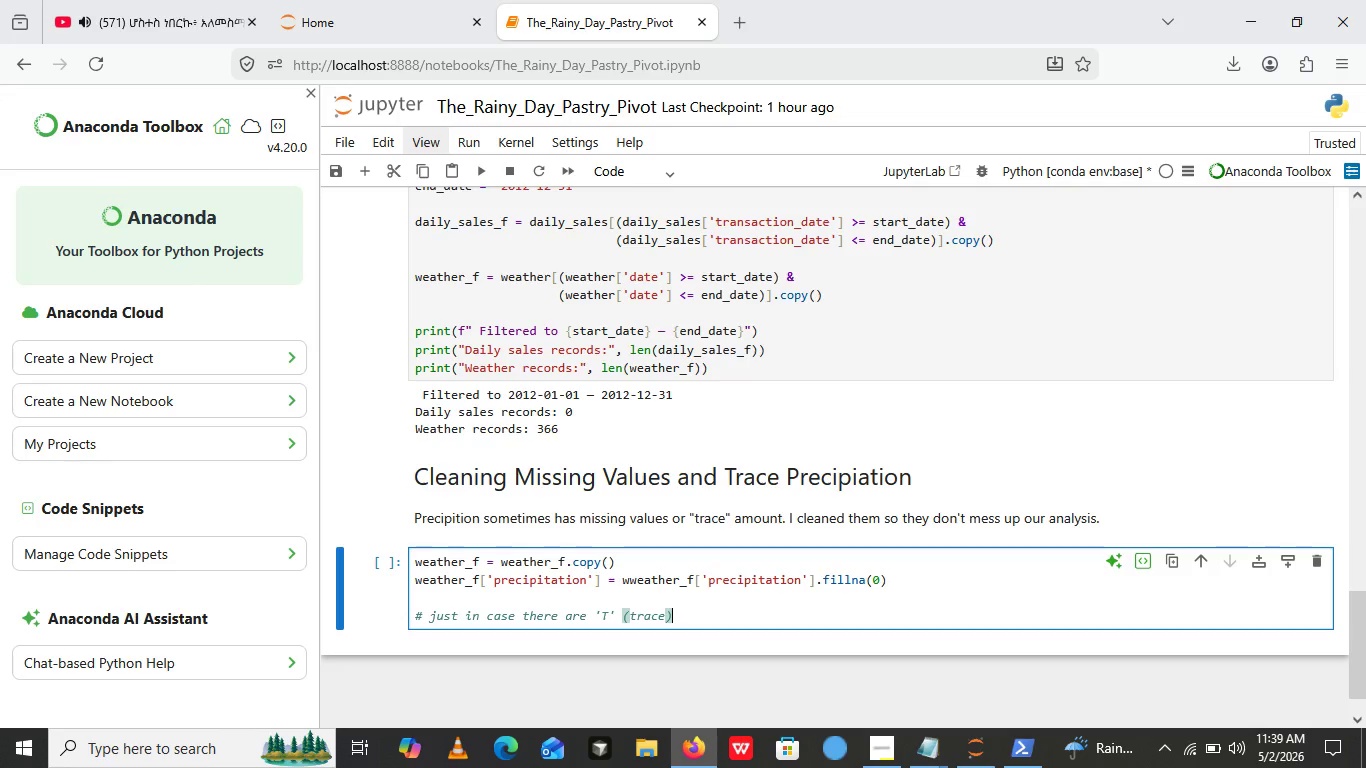 
key(ArrowRight)
 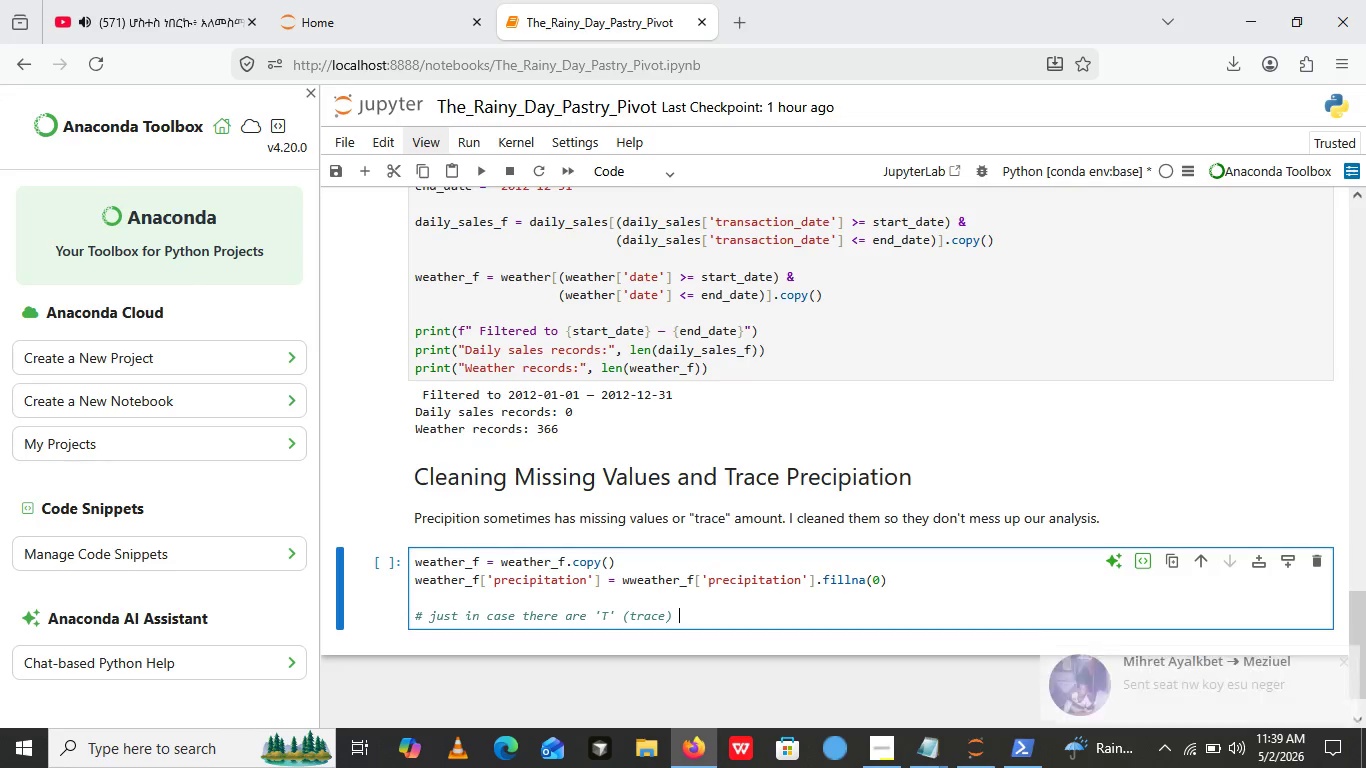 
type( val)
 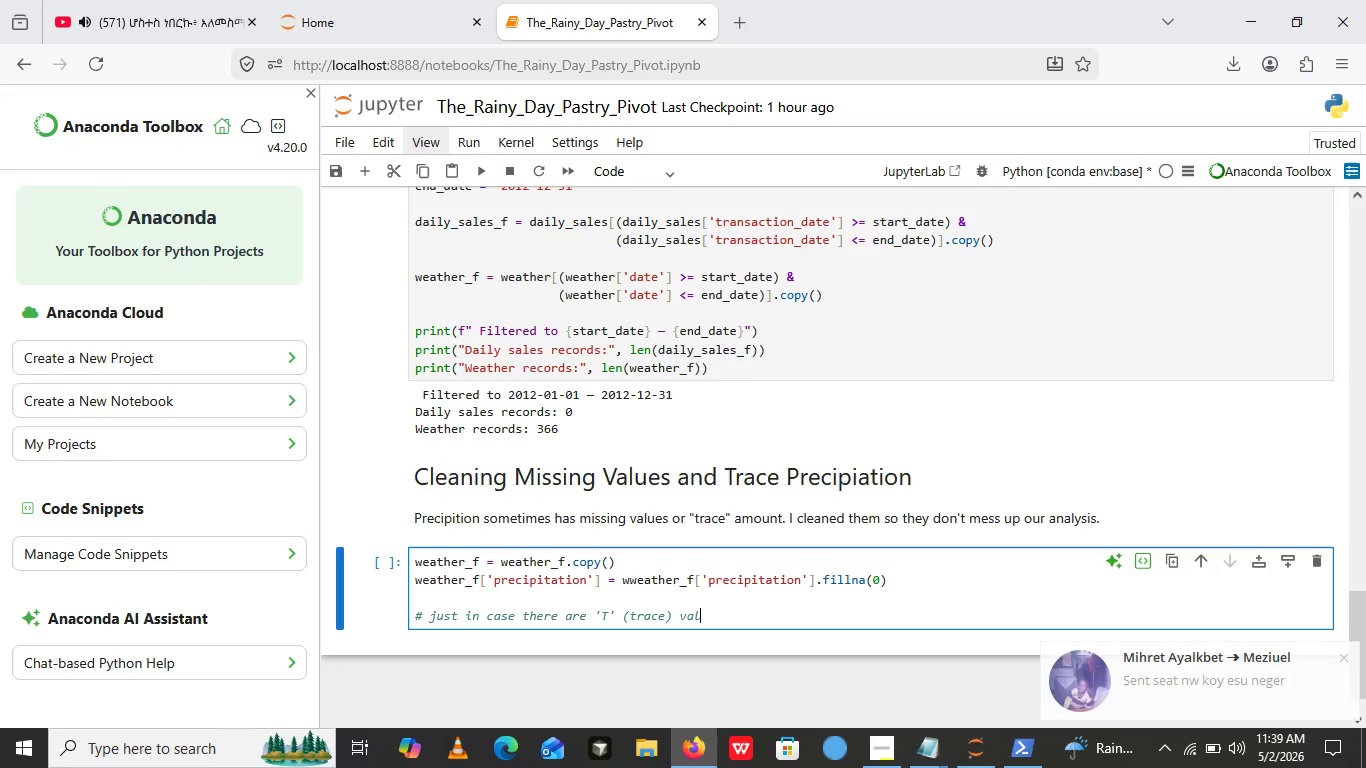 
wait(5.94)
 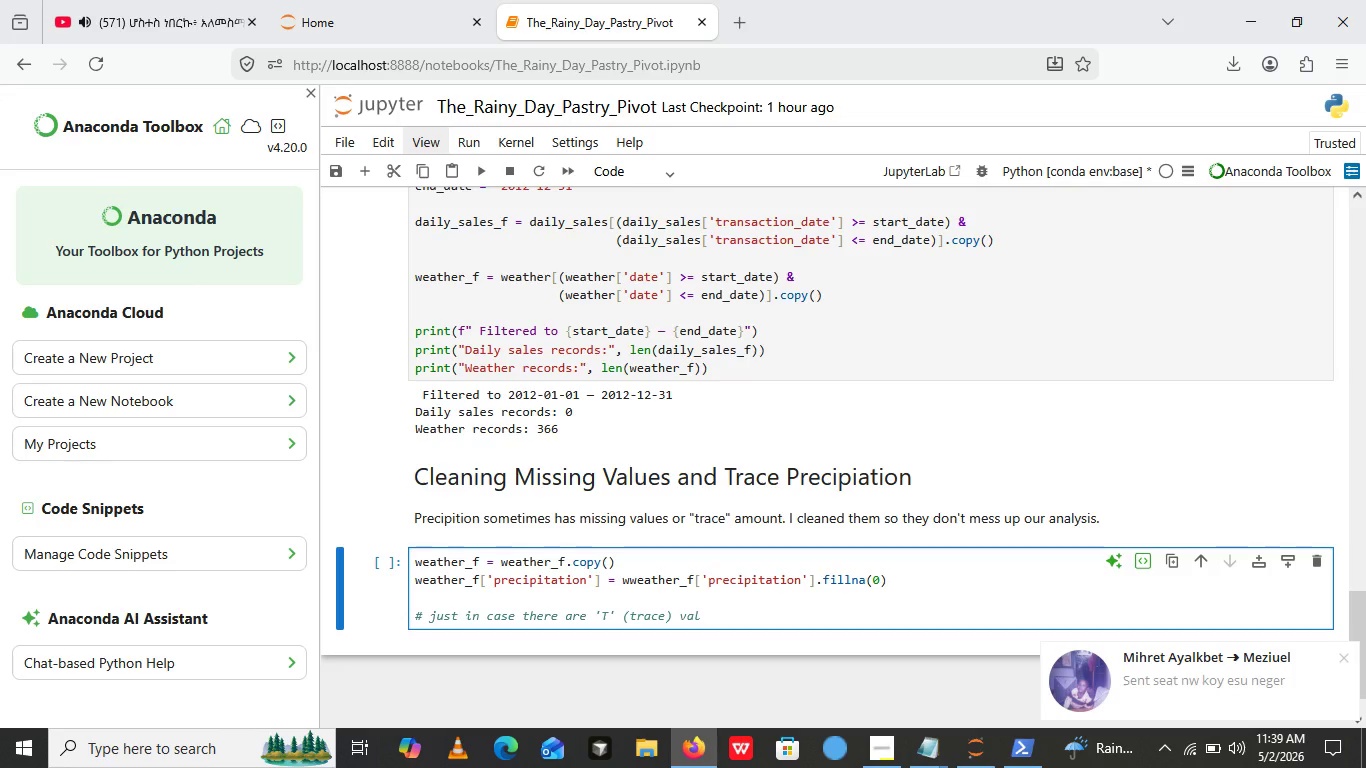 
type(ues)
 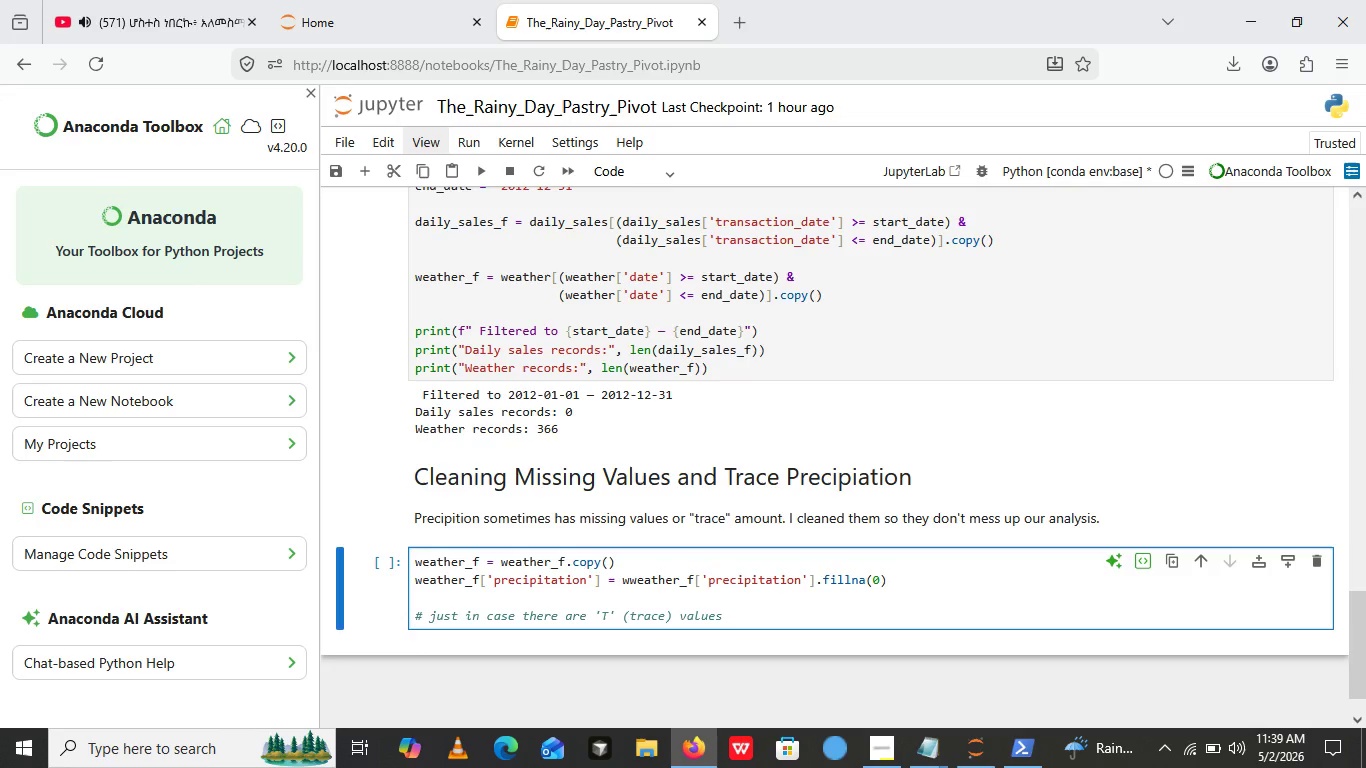 
key(Enter)
 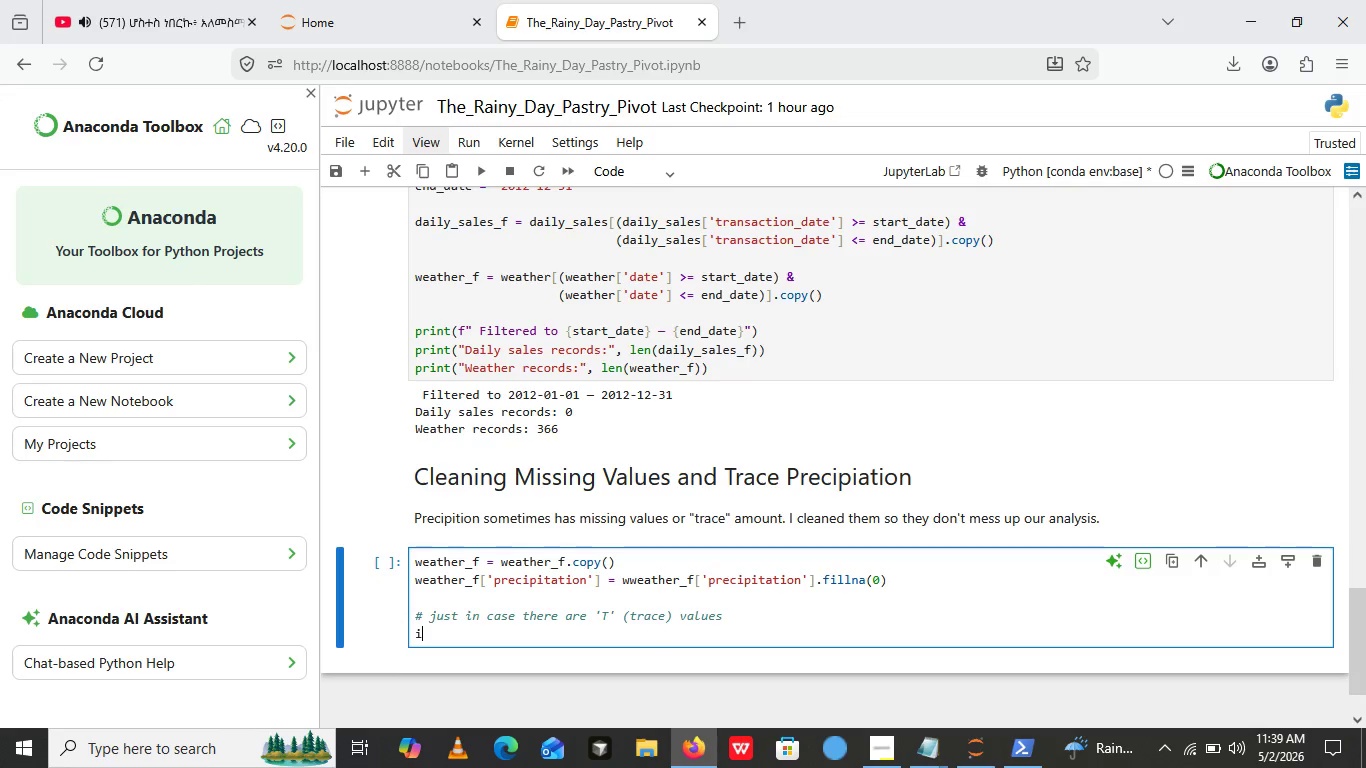 
type(if wather )
 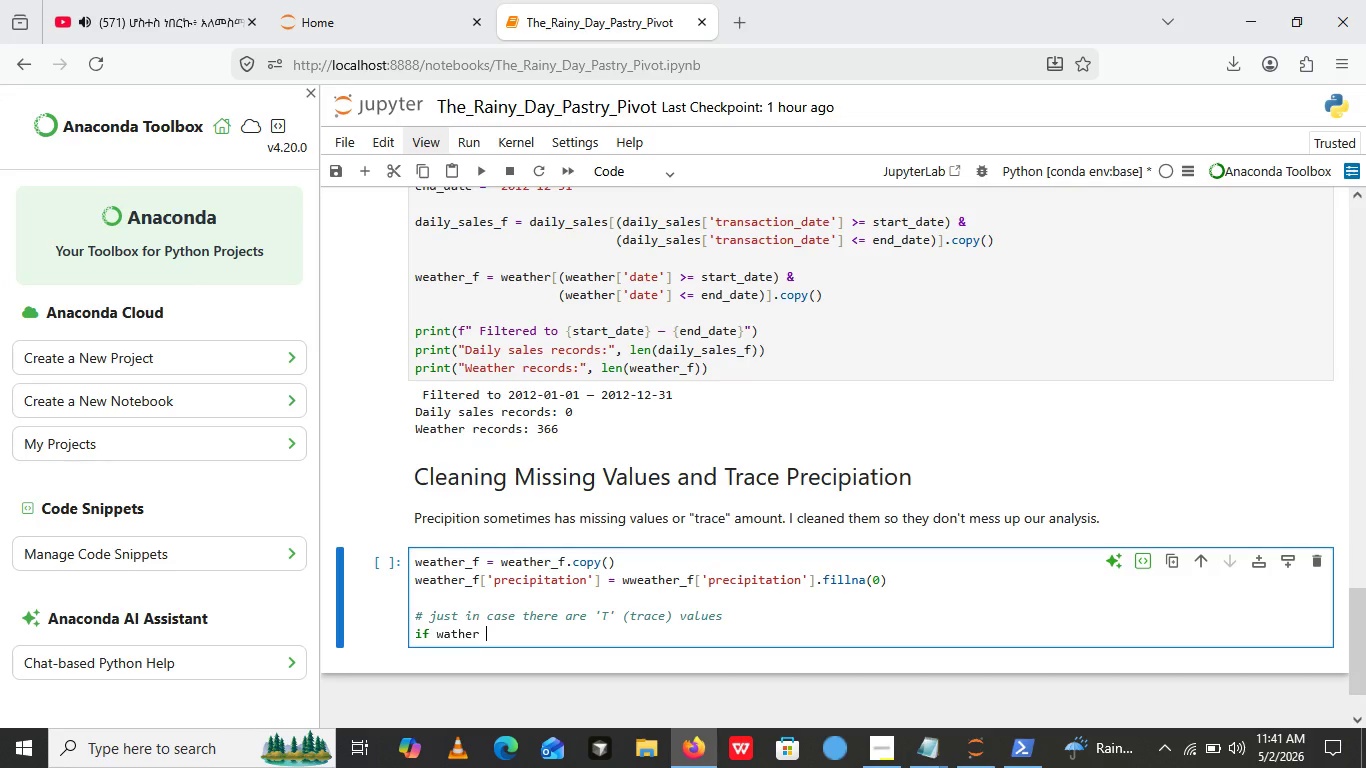 
wait(98.41)
 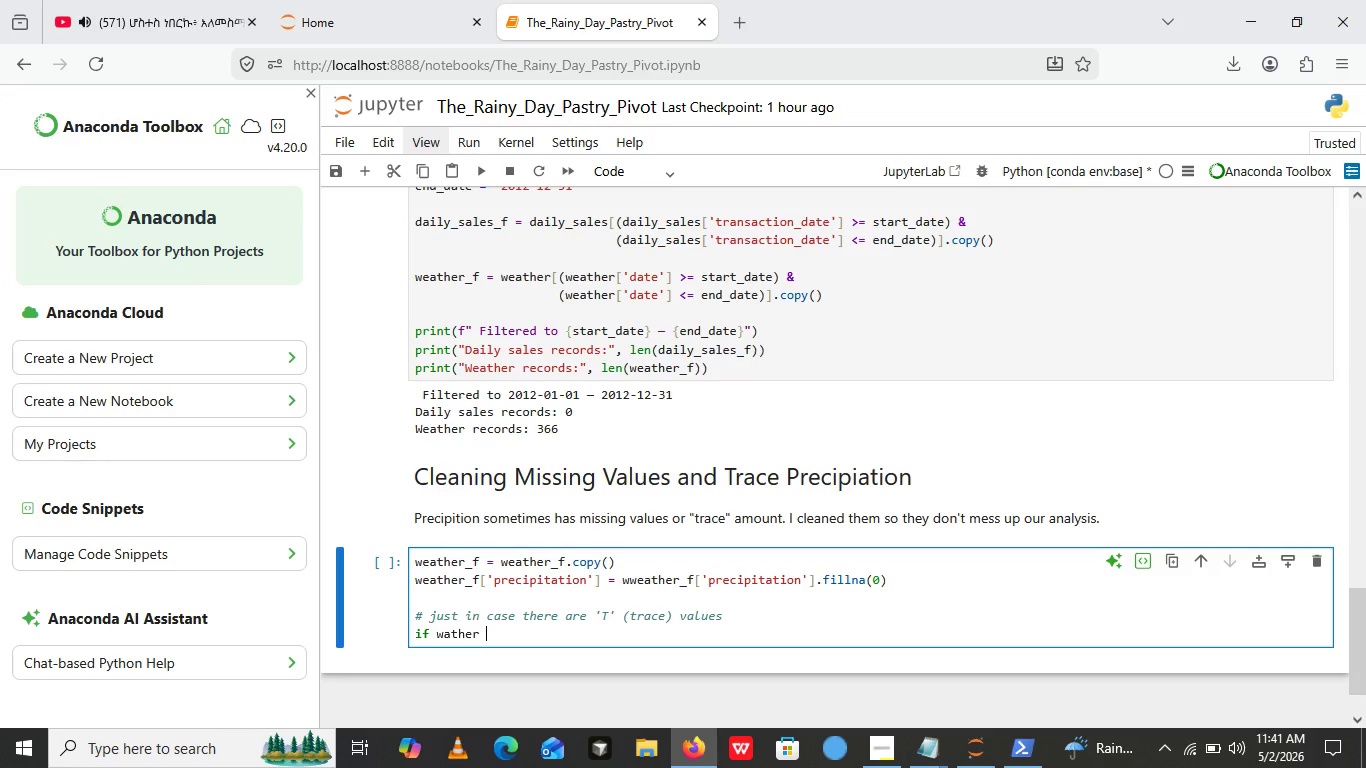 
key(Backspace)
key(Backspace)
type(r_f =weather_f.copy())
 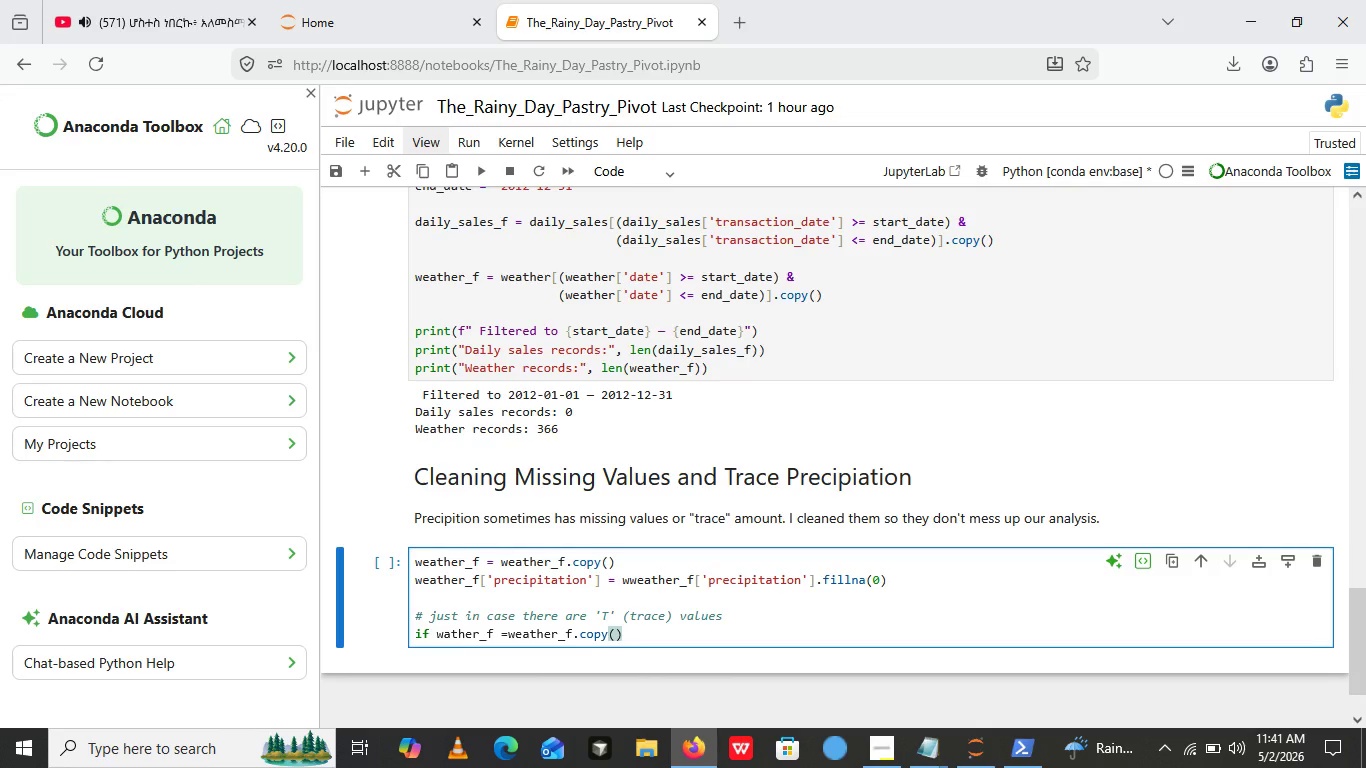 
key(Enter)
 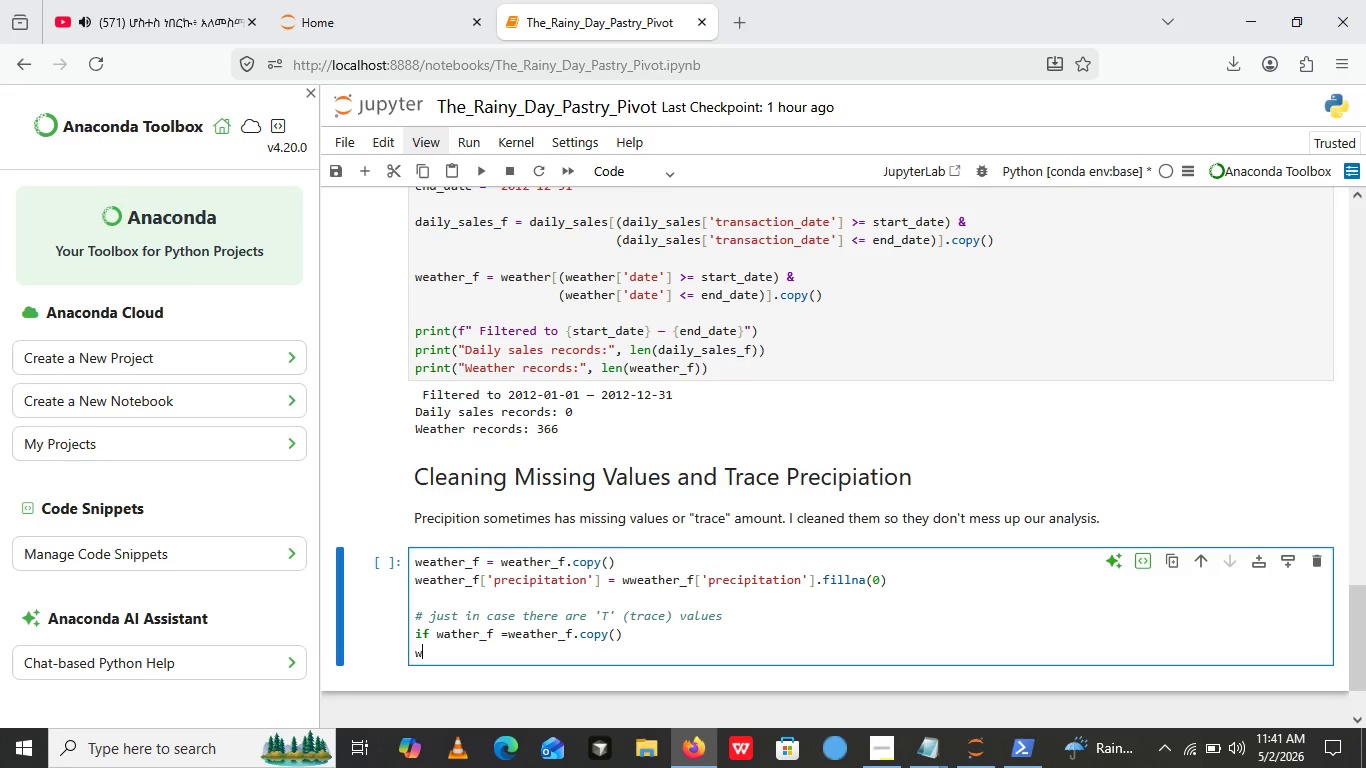 
type(weather_f[])
 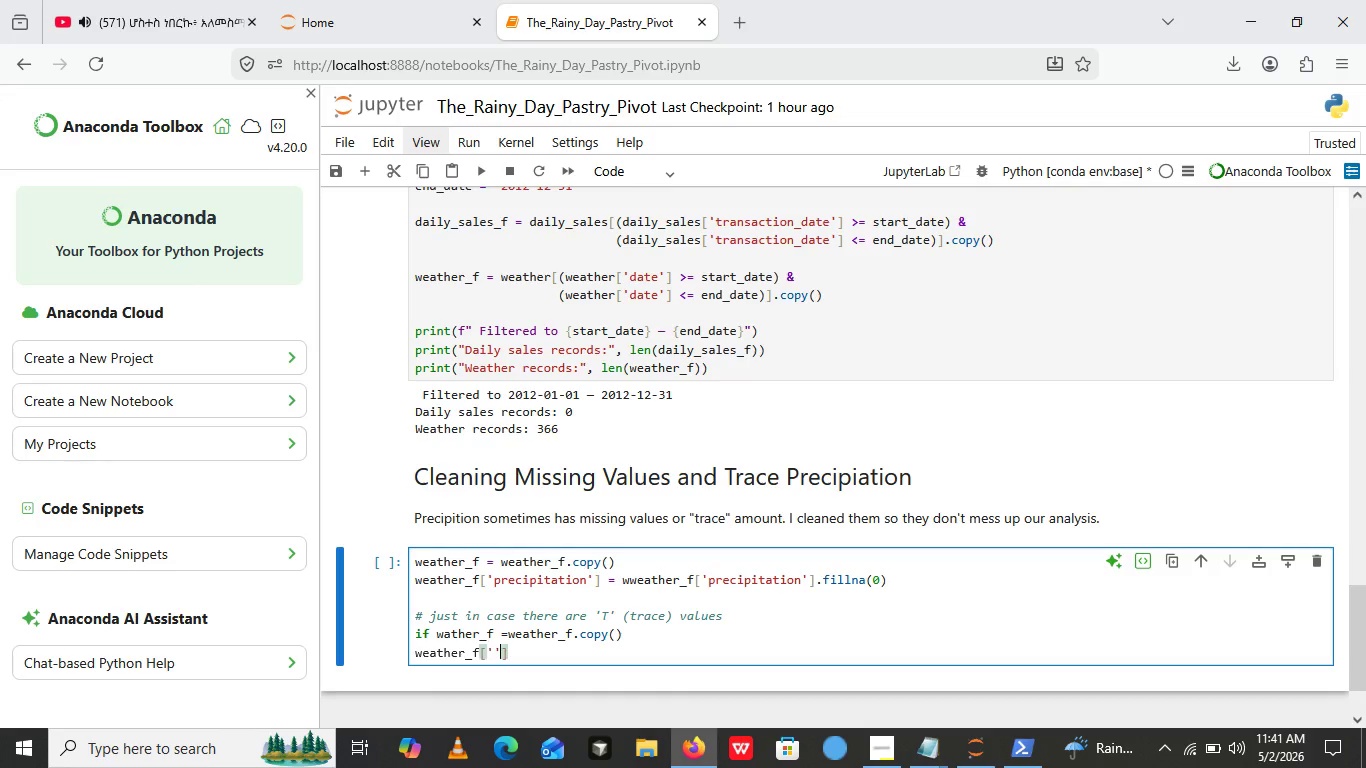 
 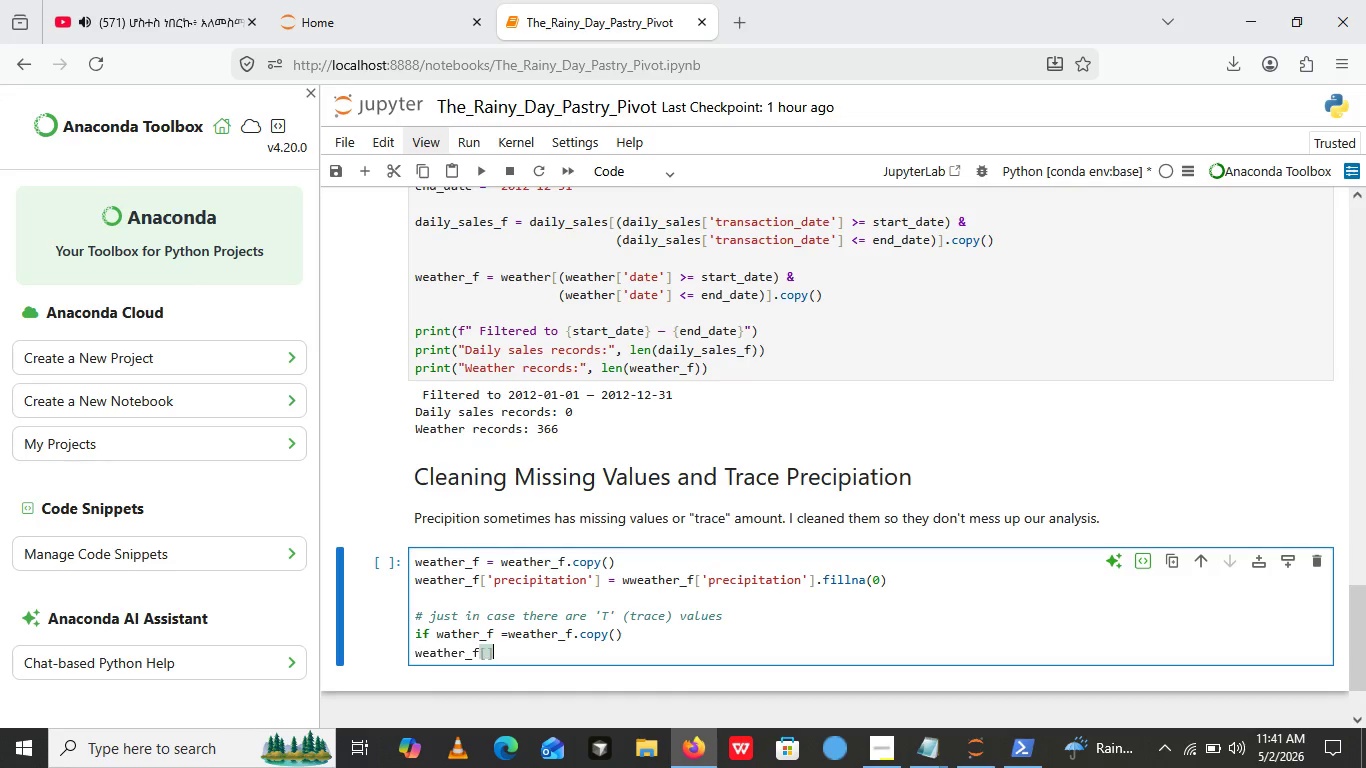 
key(ArrowLeft)
 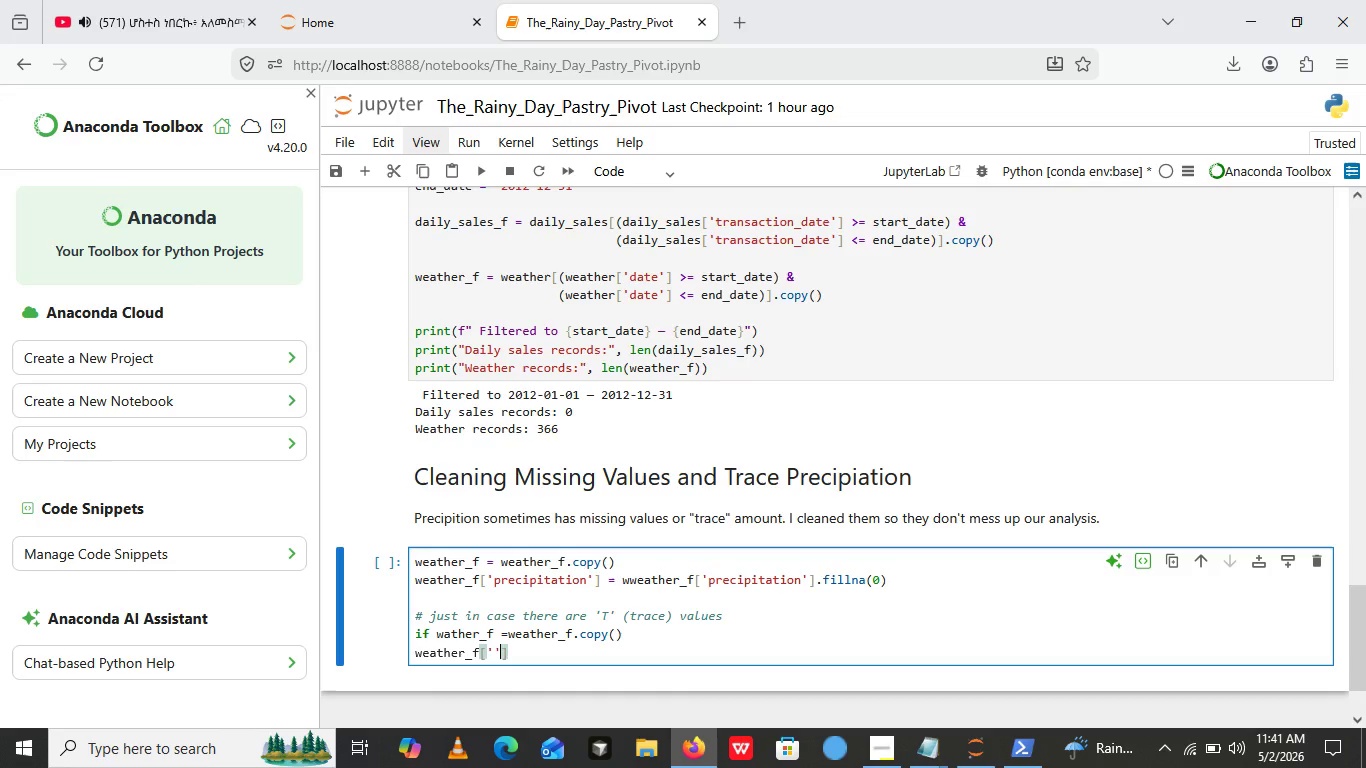 
key(Quote)
 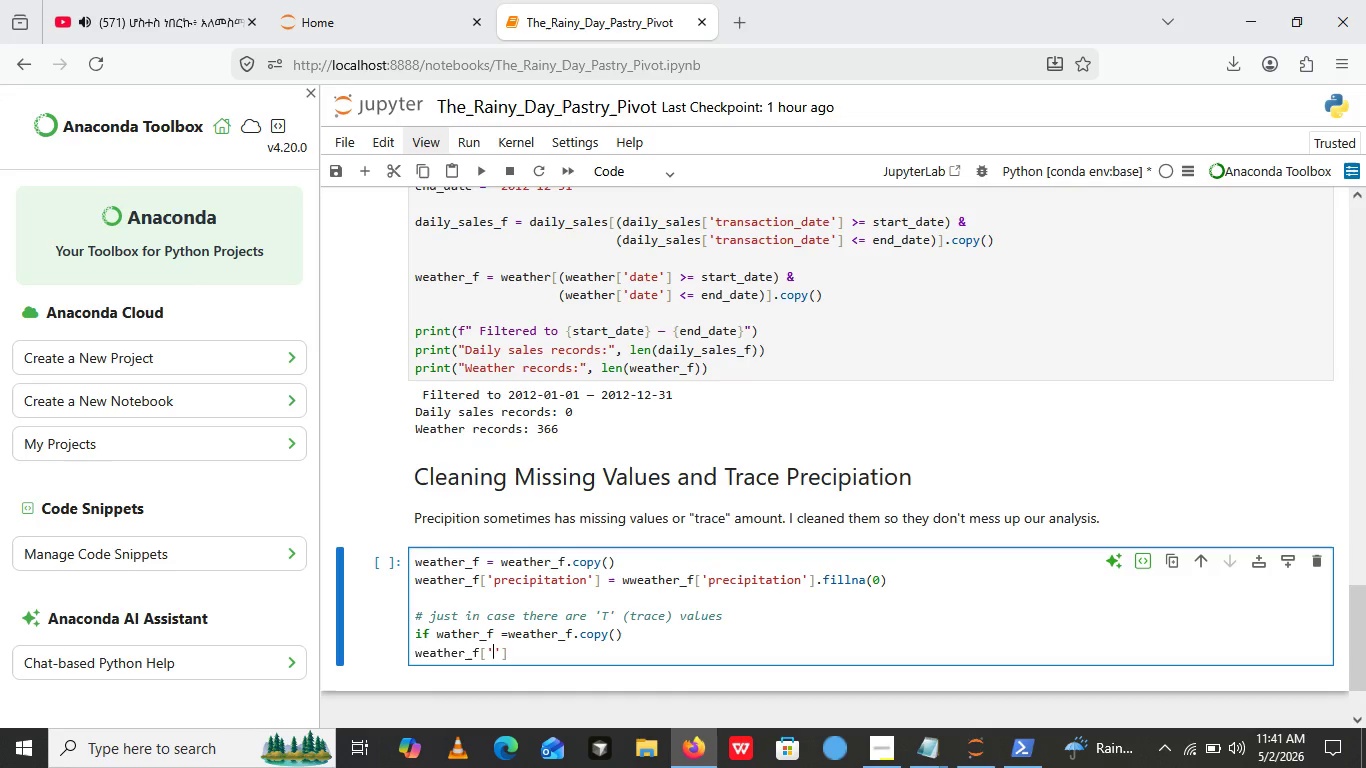 
key(Quote)
 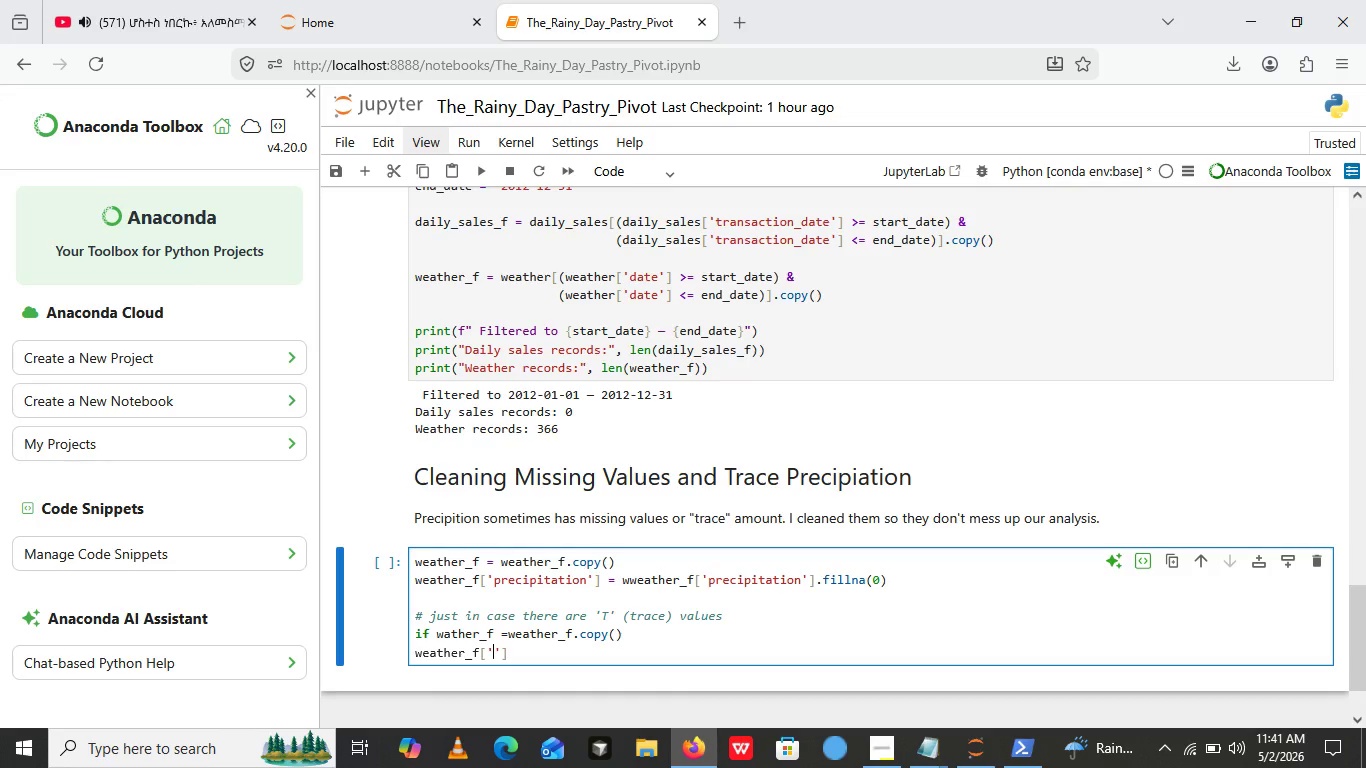 
key(ArrowLeft)
 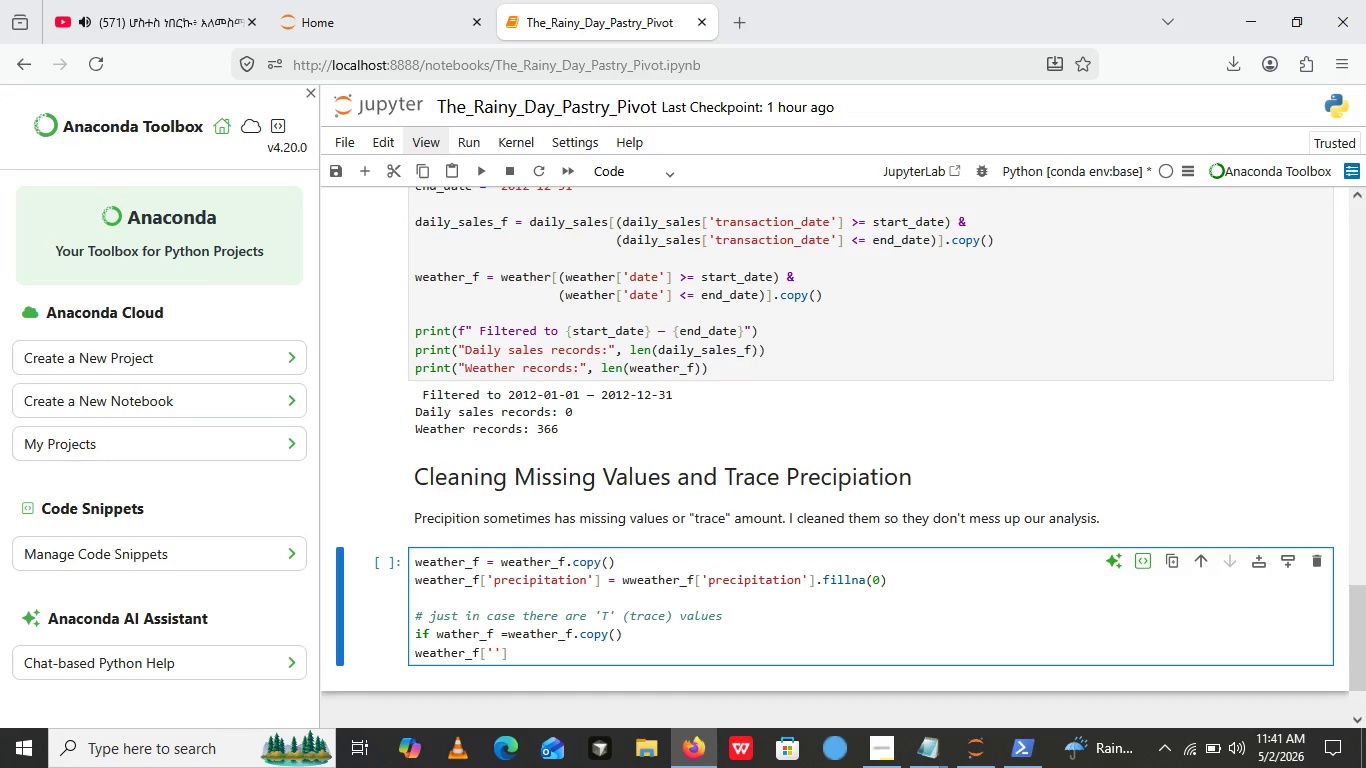 
type(pro)
key(Backspace)
type(ecipi)
 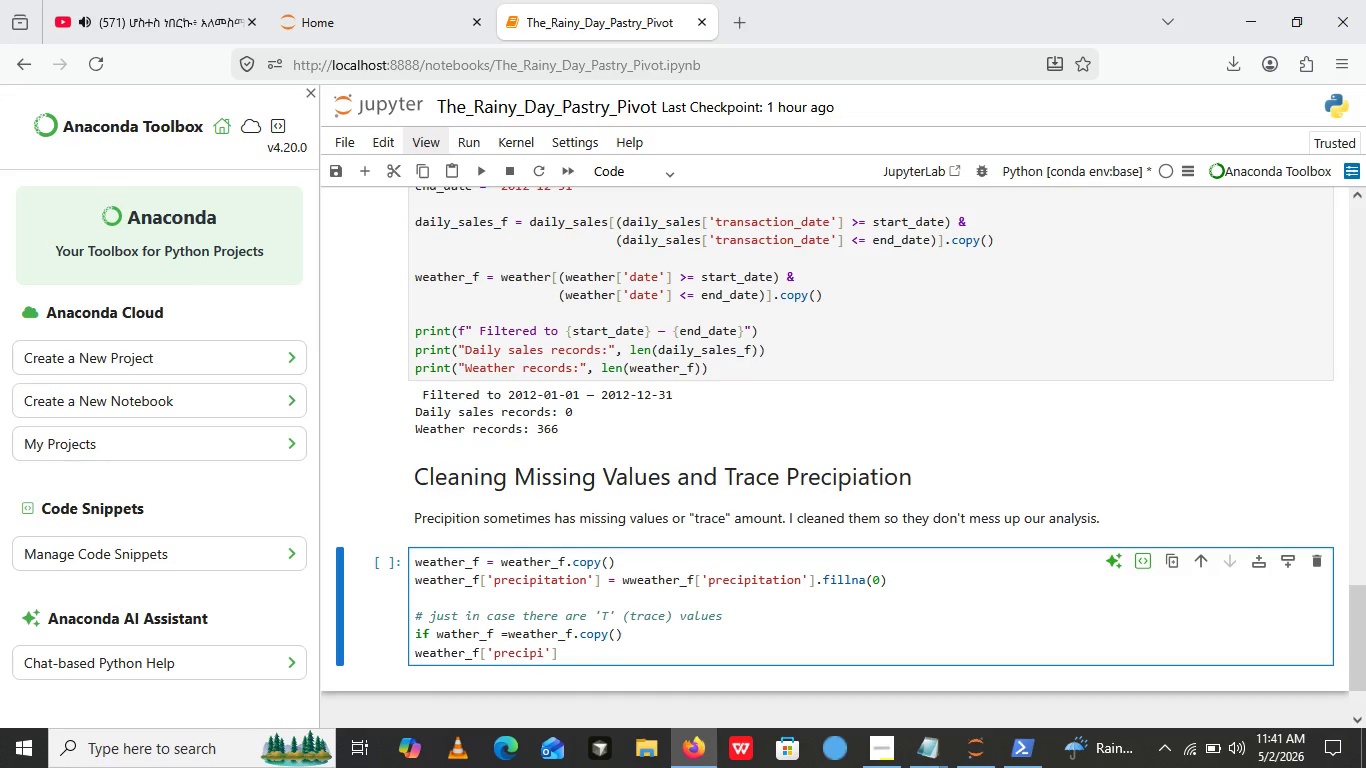 
type(tation)
 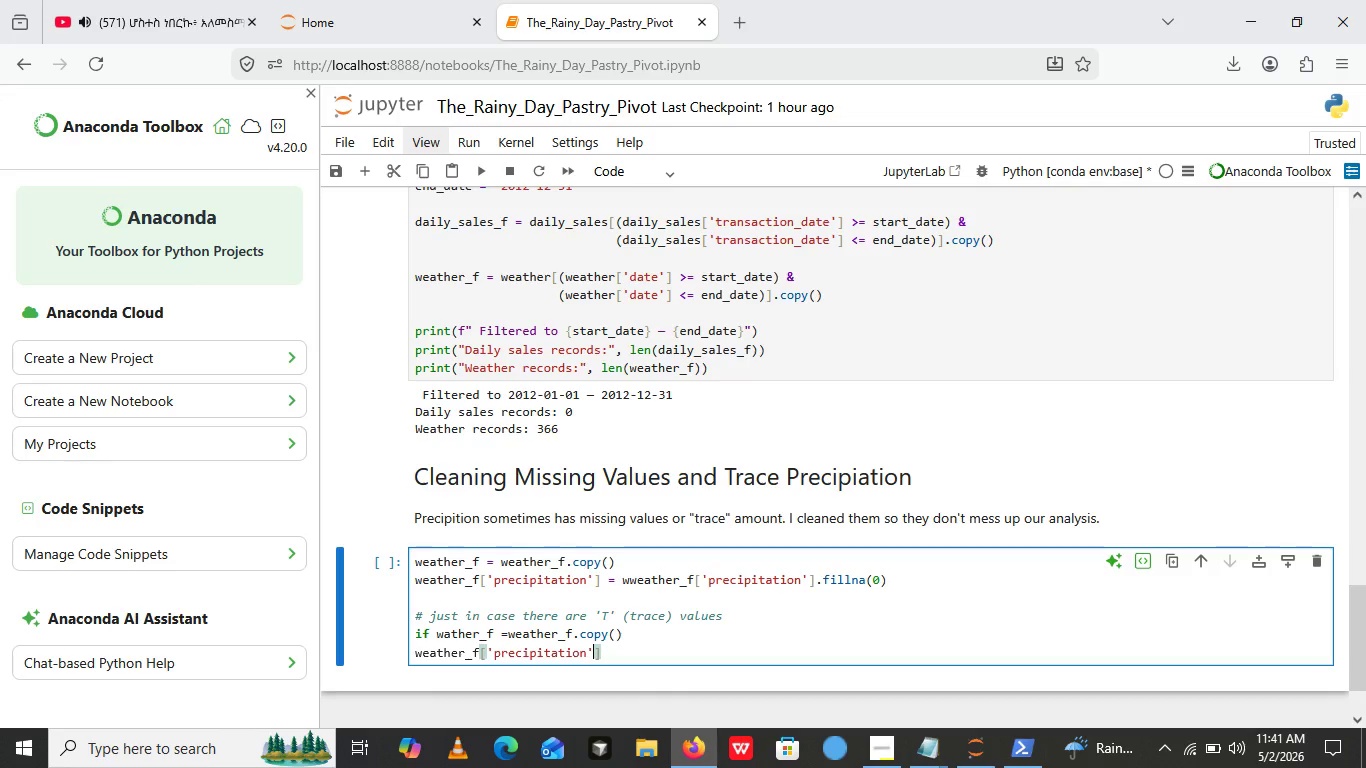 
key(ArrowRight)
 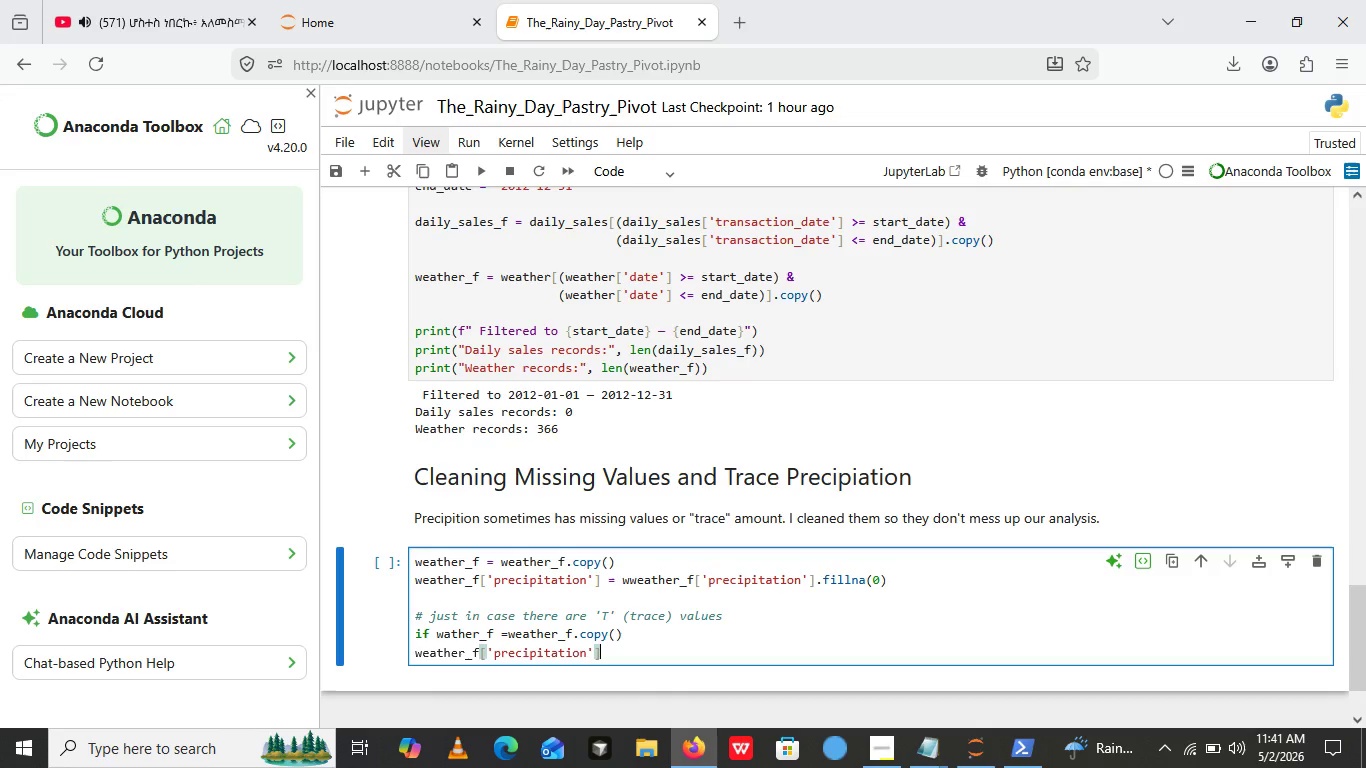 
key(ArrowRight)
 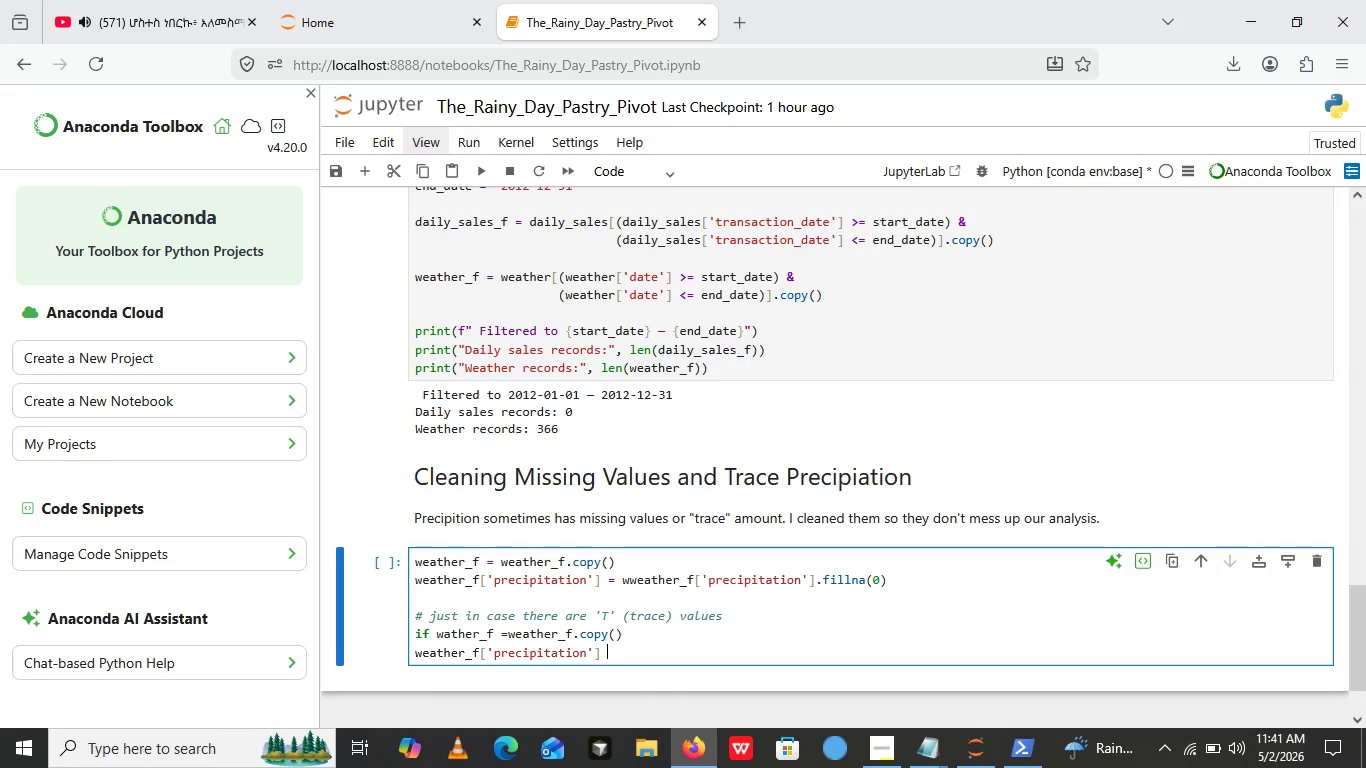 
type( =weathe_f[])
 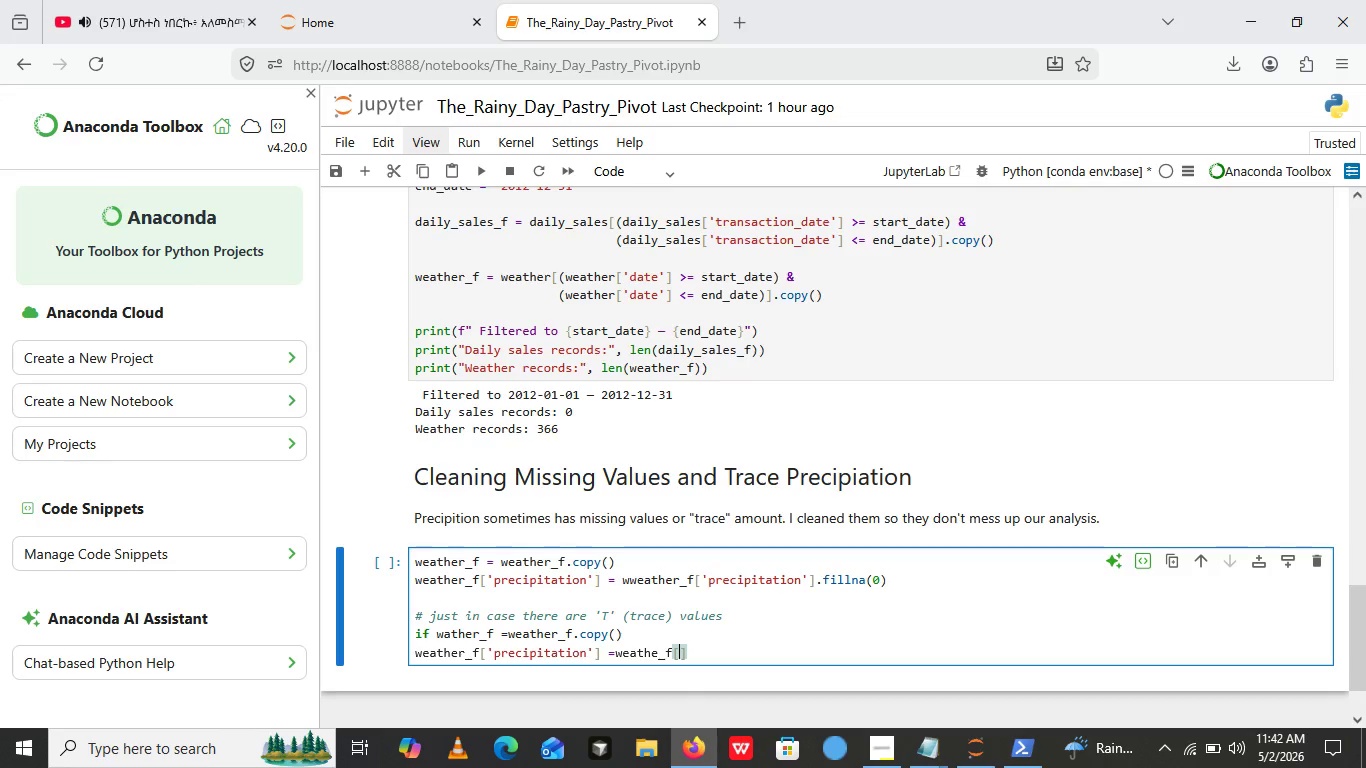 
 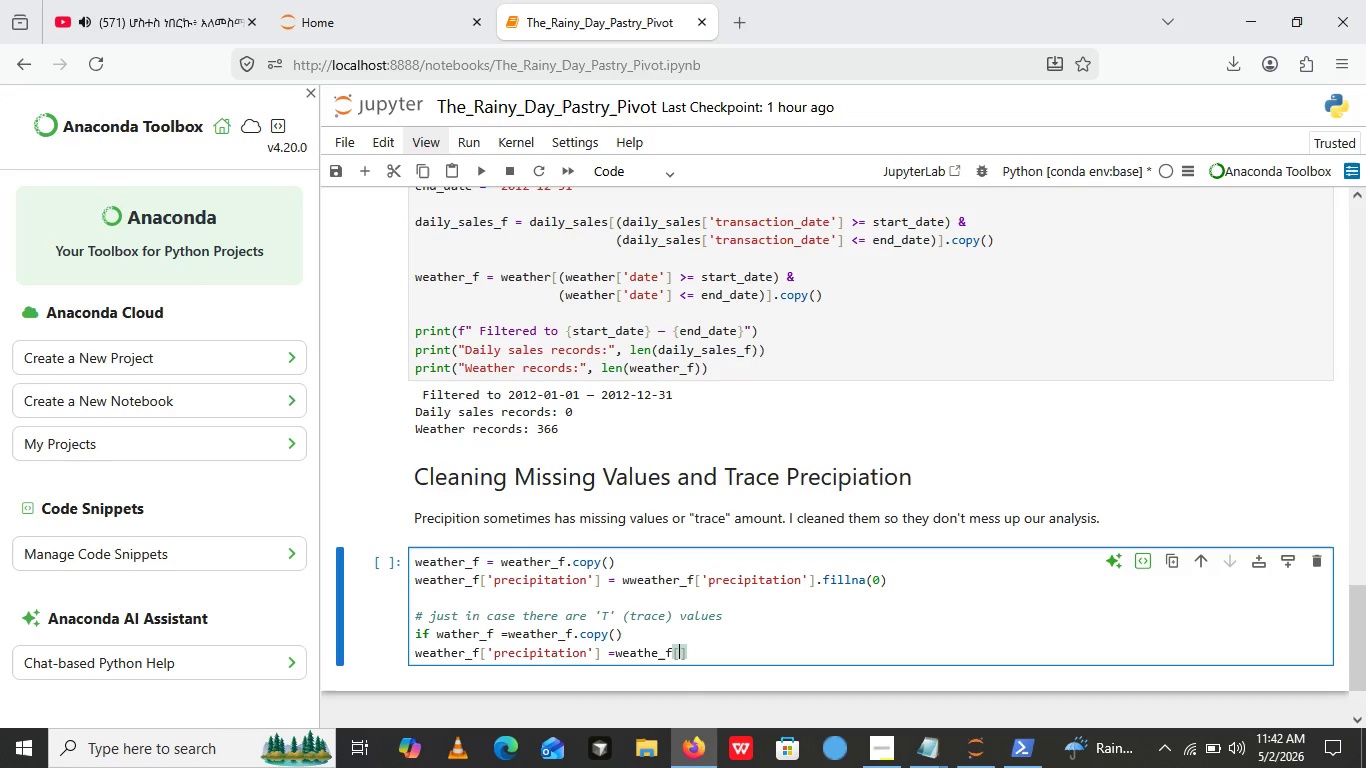 
key(ArrowLeft)
 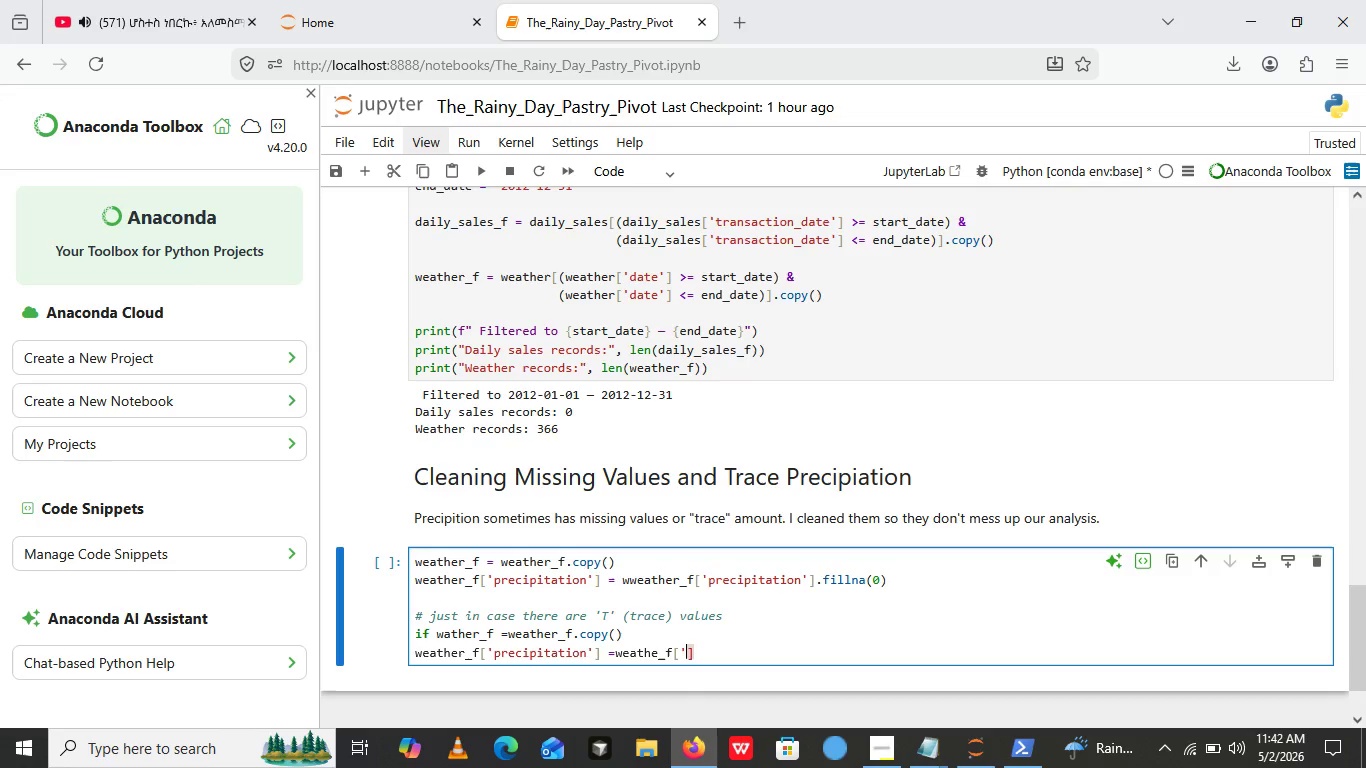 
key(Quote)
 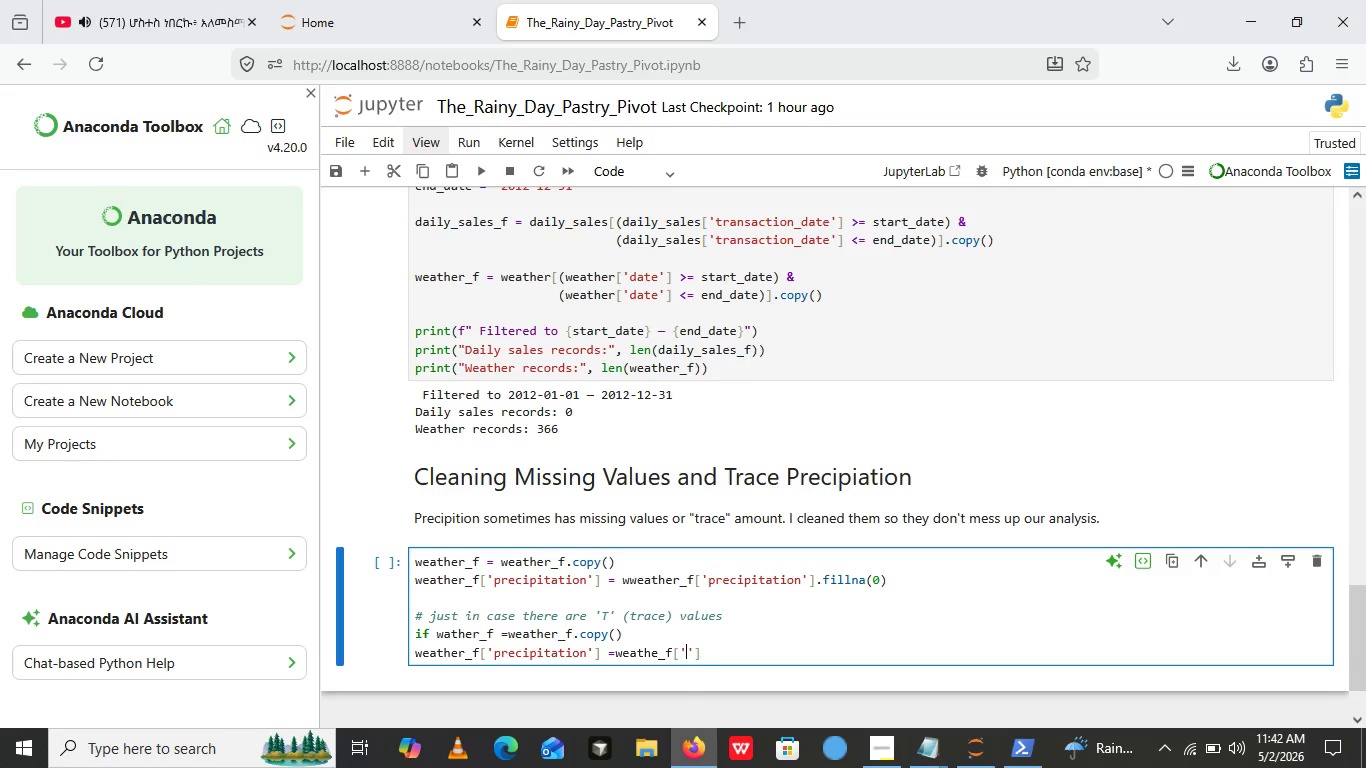 
key(Quote)
 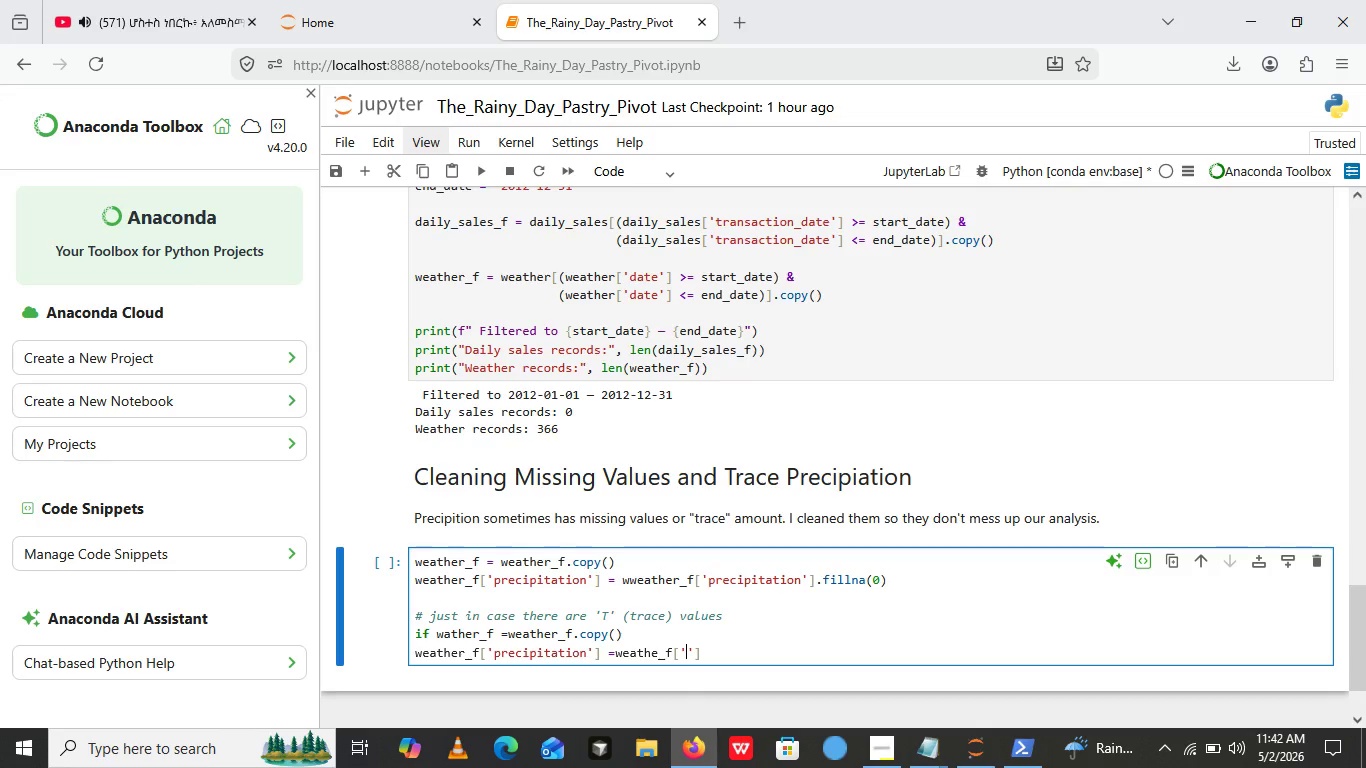 
key(ArrowLeft)
 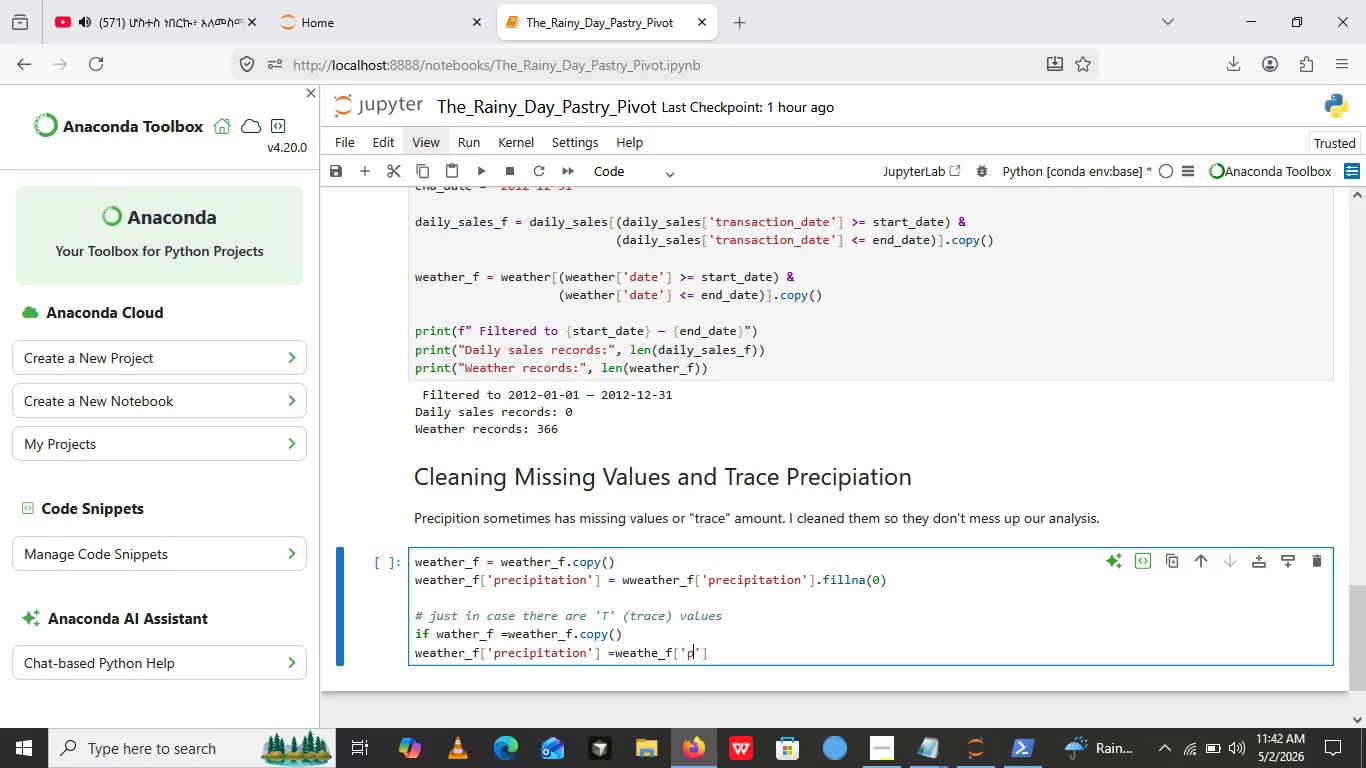 
type(precp)
key(Backspace)
type(iption)
 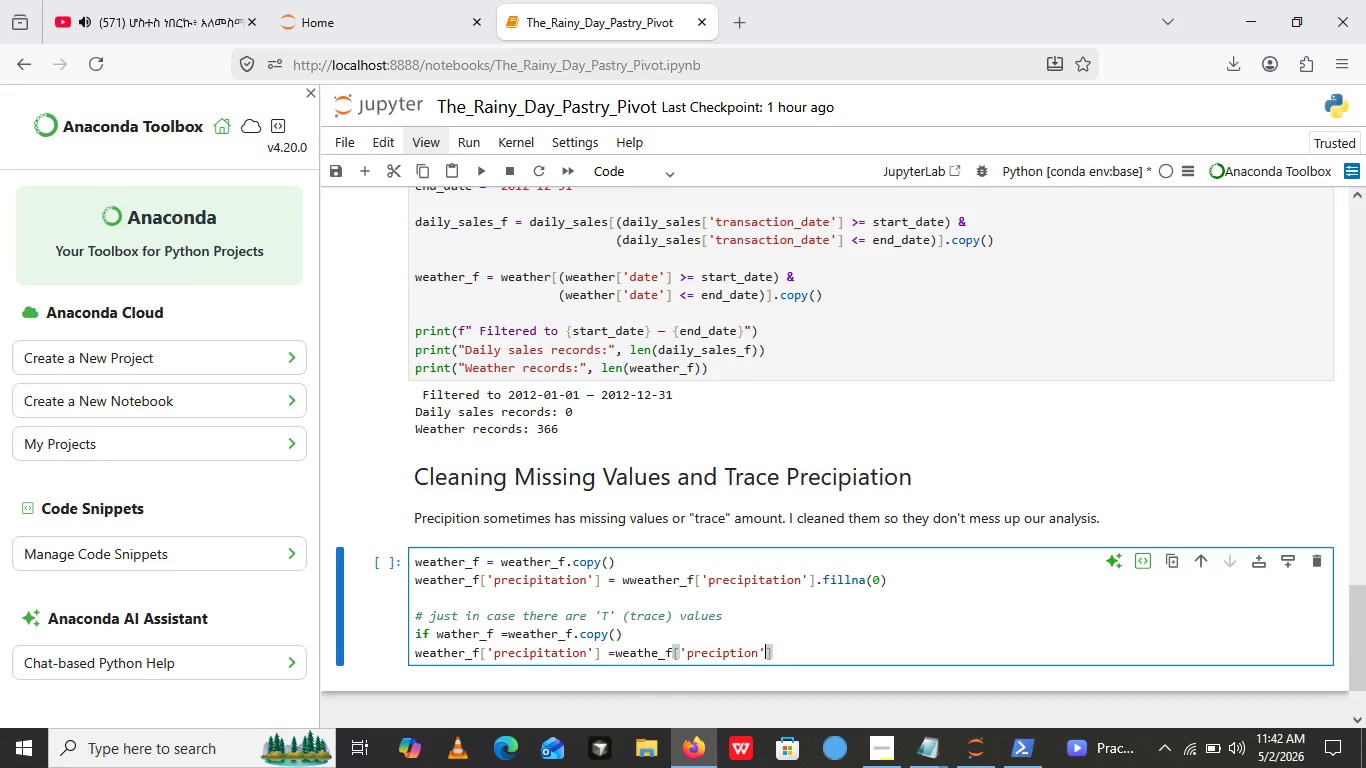 
key(ArrowRight)
 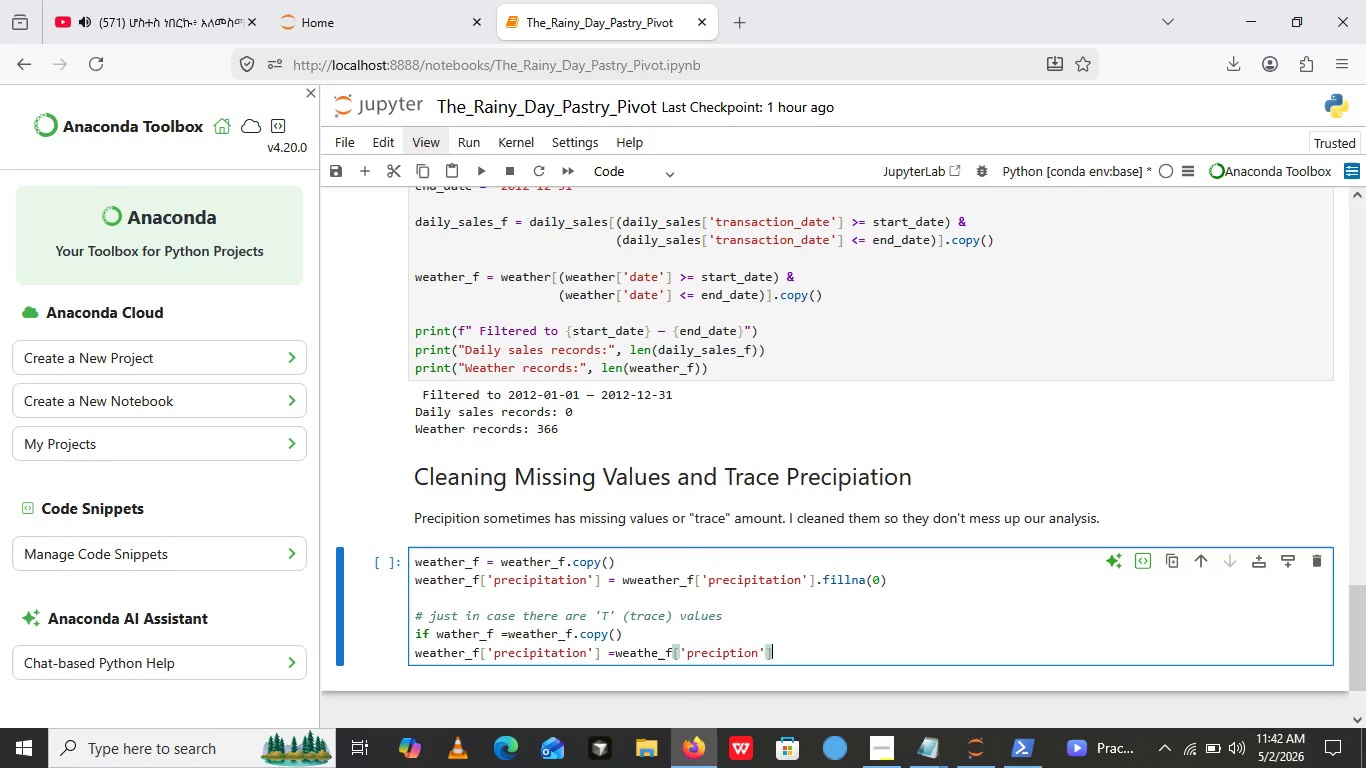 
key(ArrowRight)
 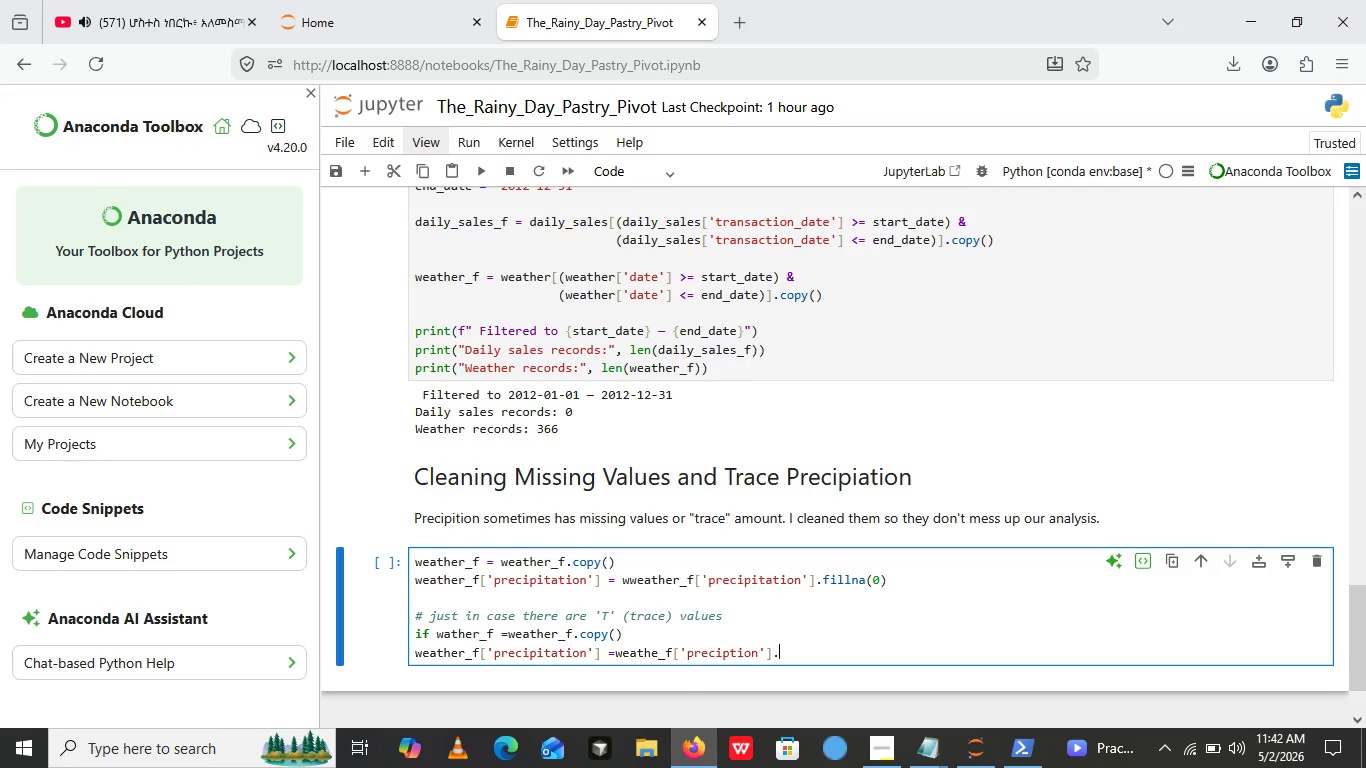 
type(.fillna())
 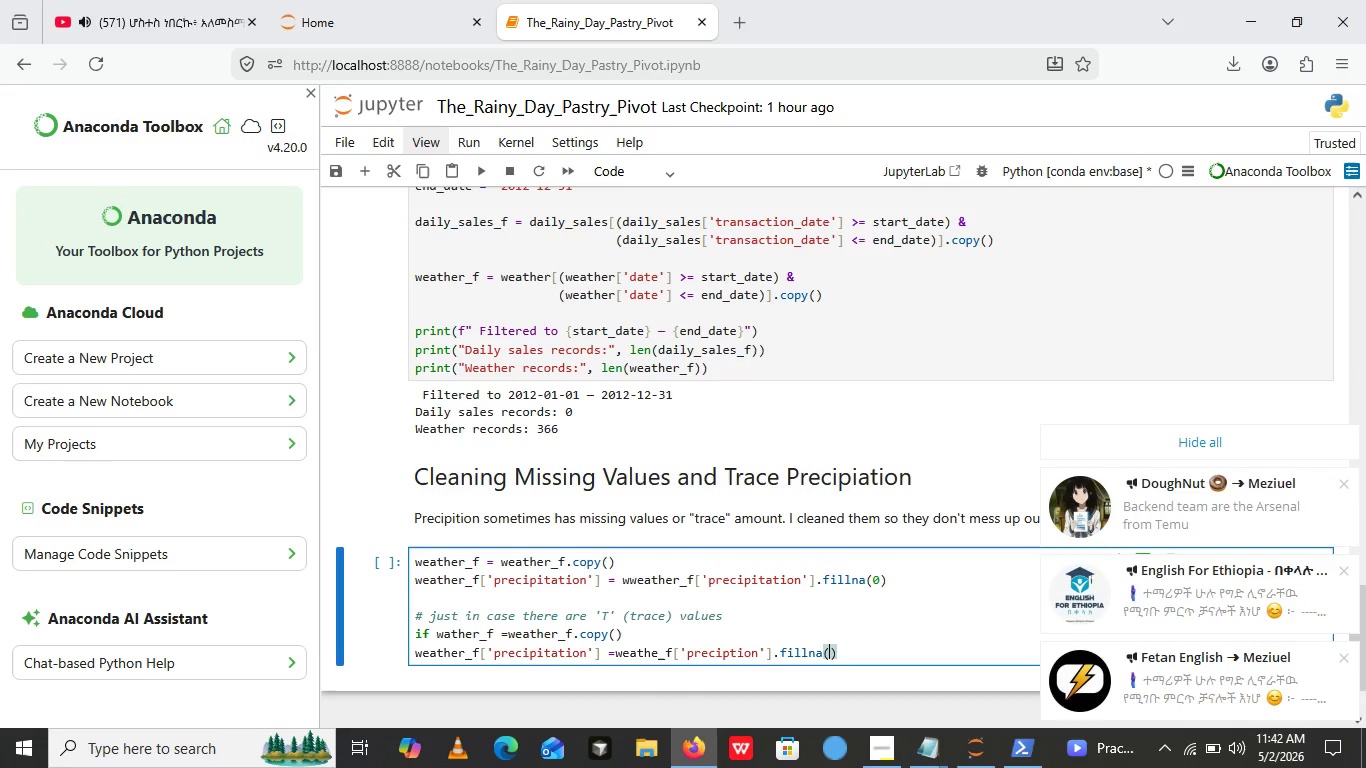 
key(ArrowLeft)
 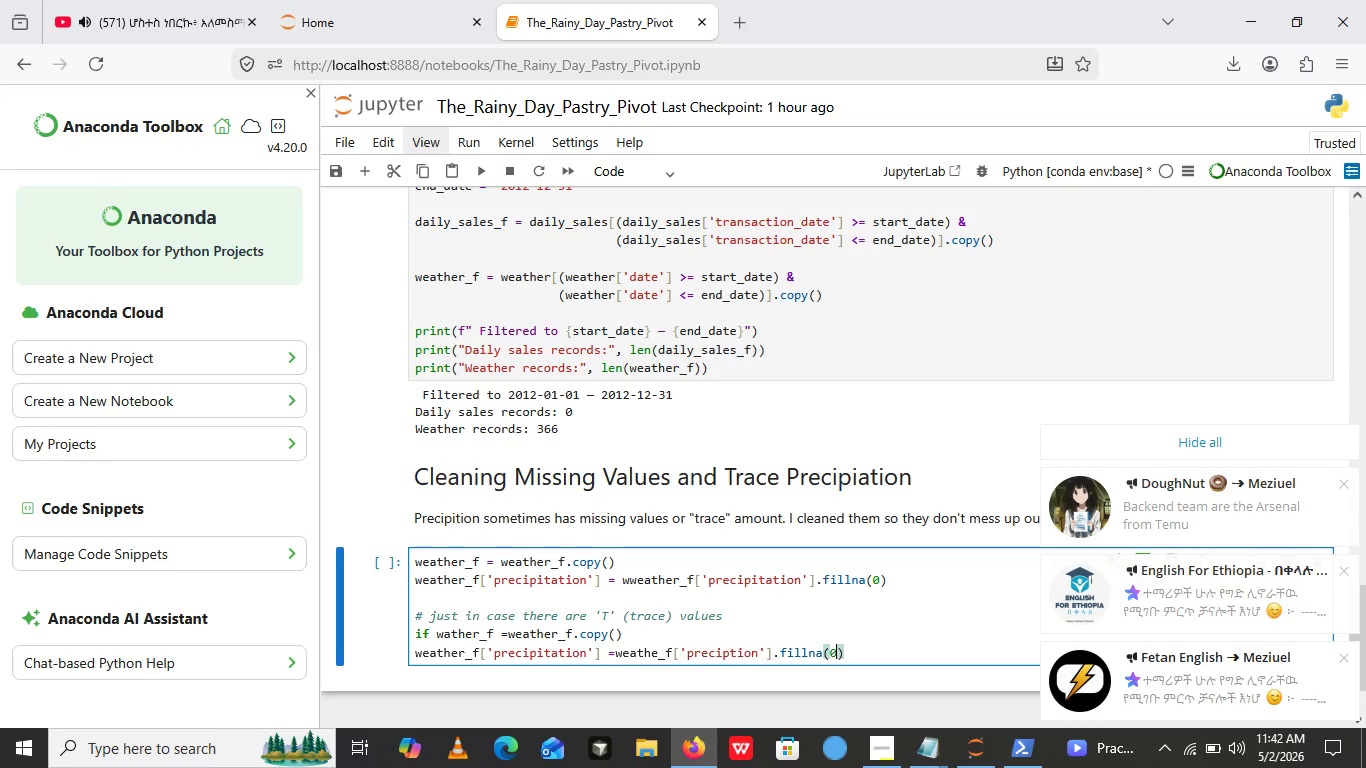 
key(0)
 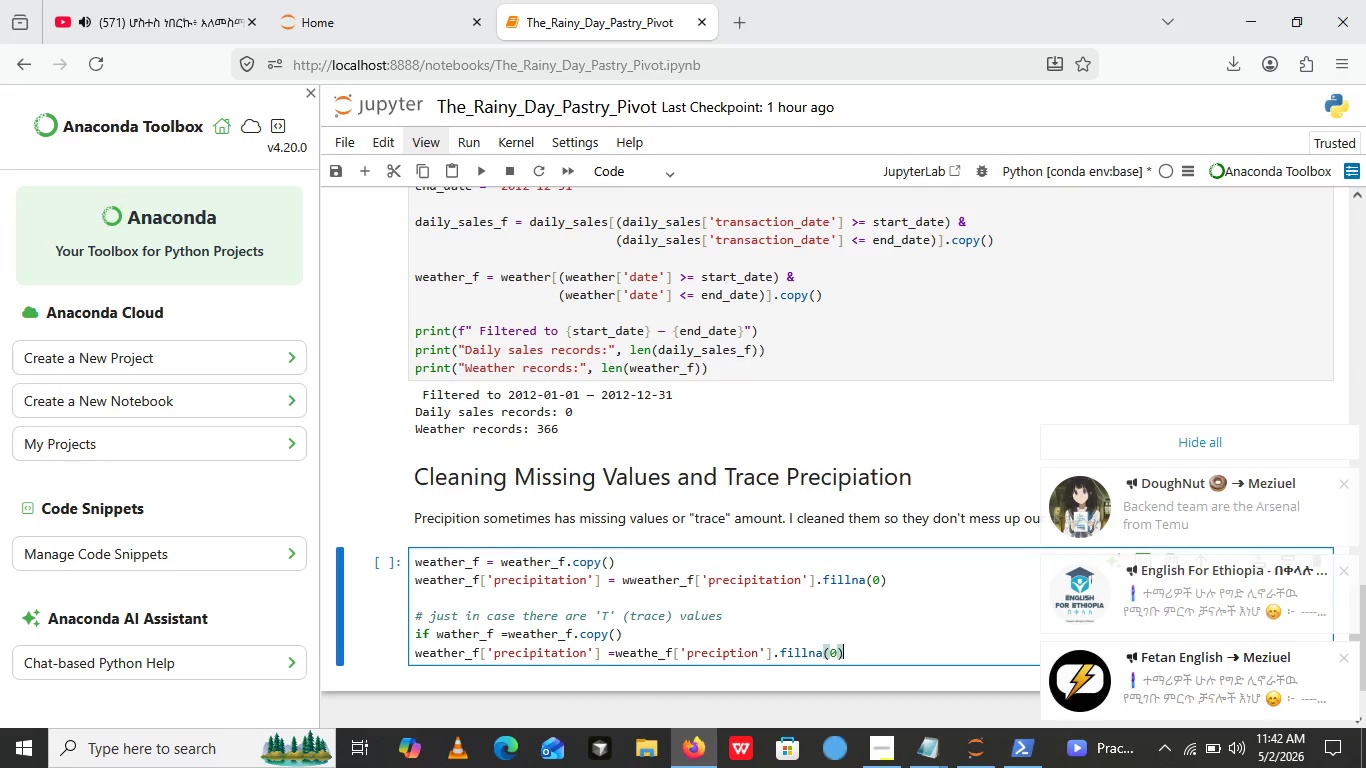 
key(ArrowRight)
 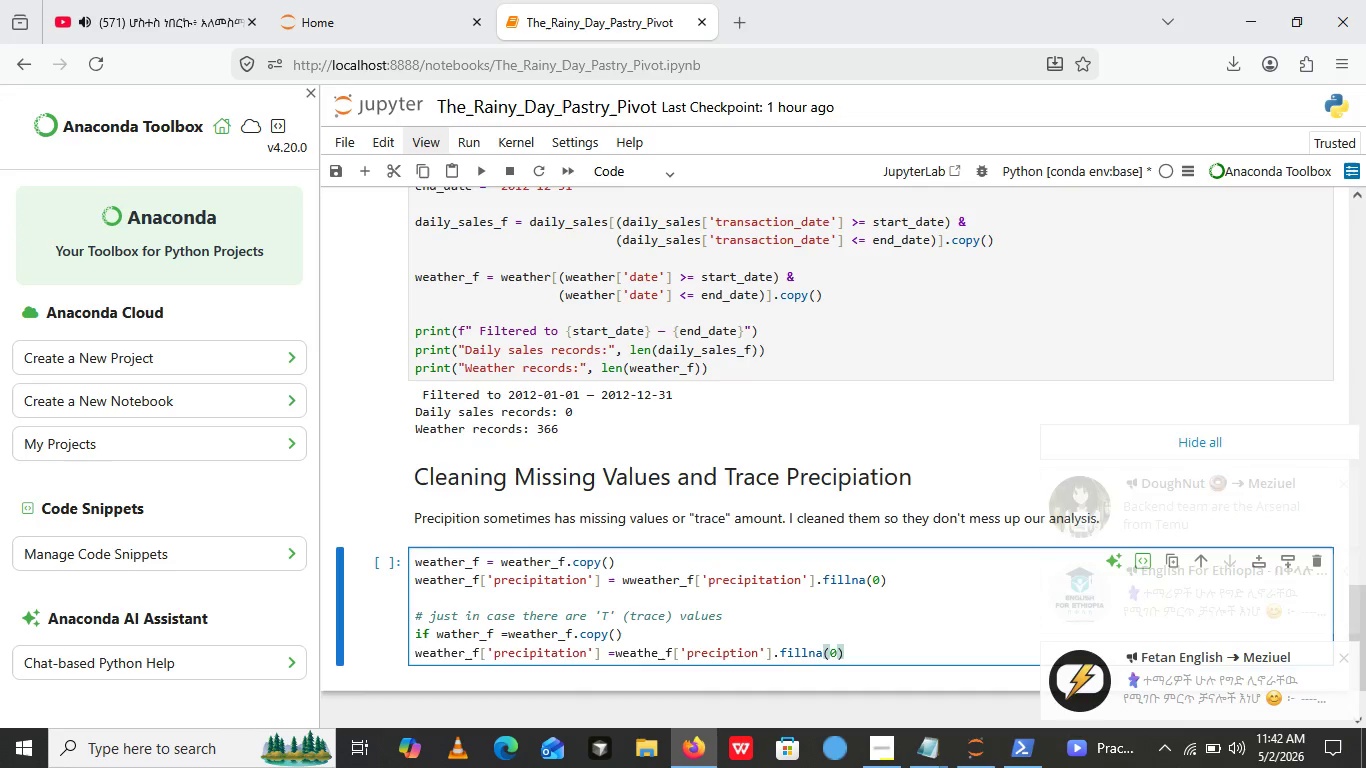 
key(Enter)
 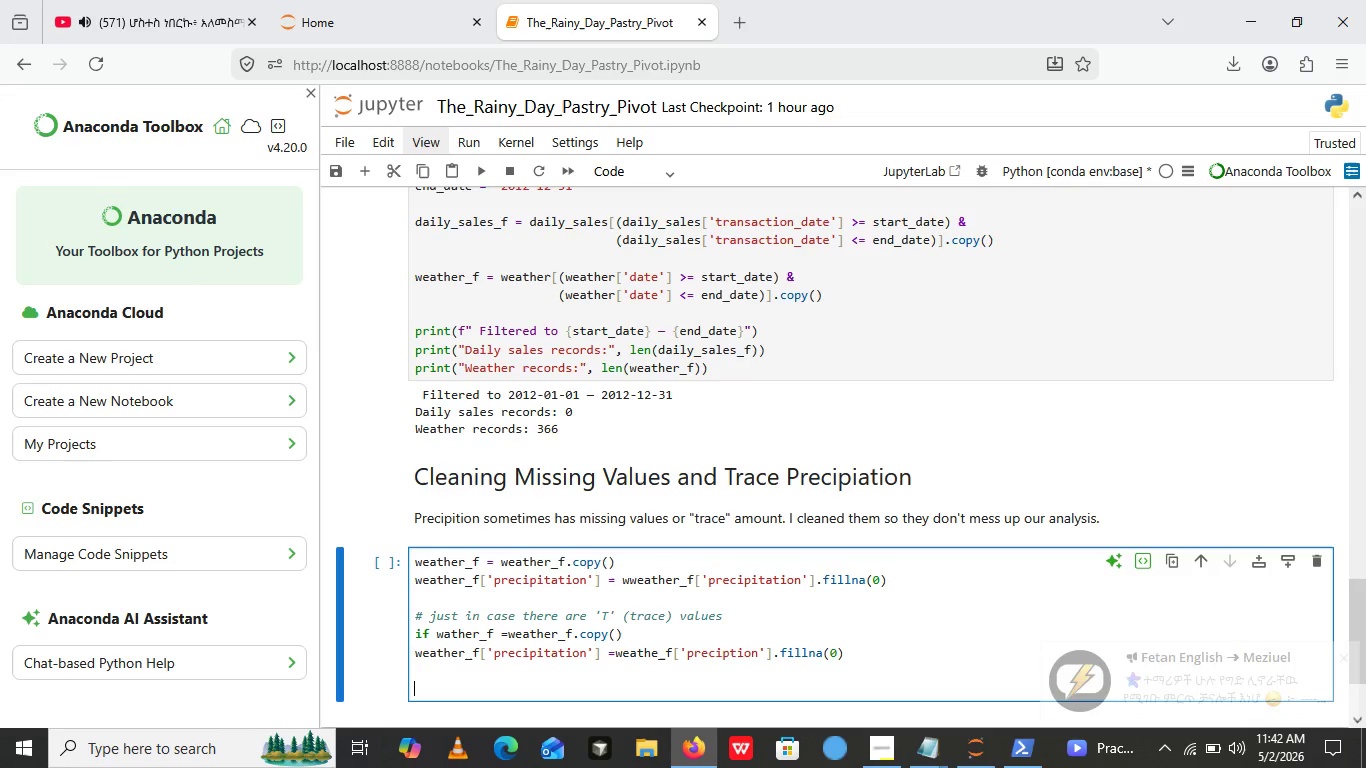 
key(Enter)
 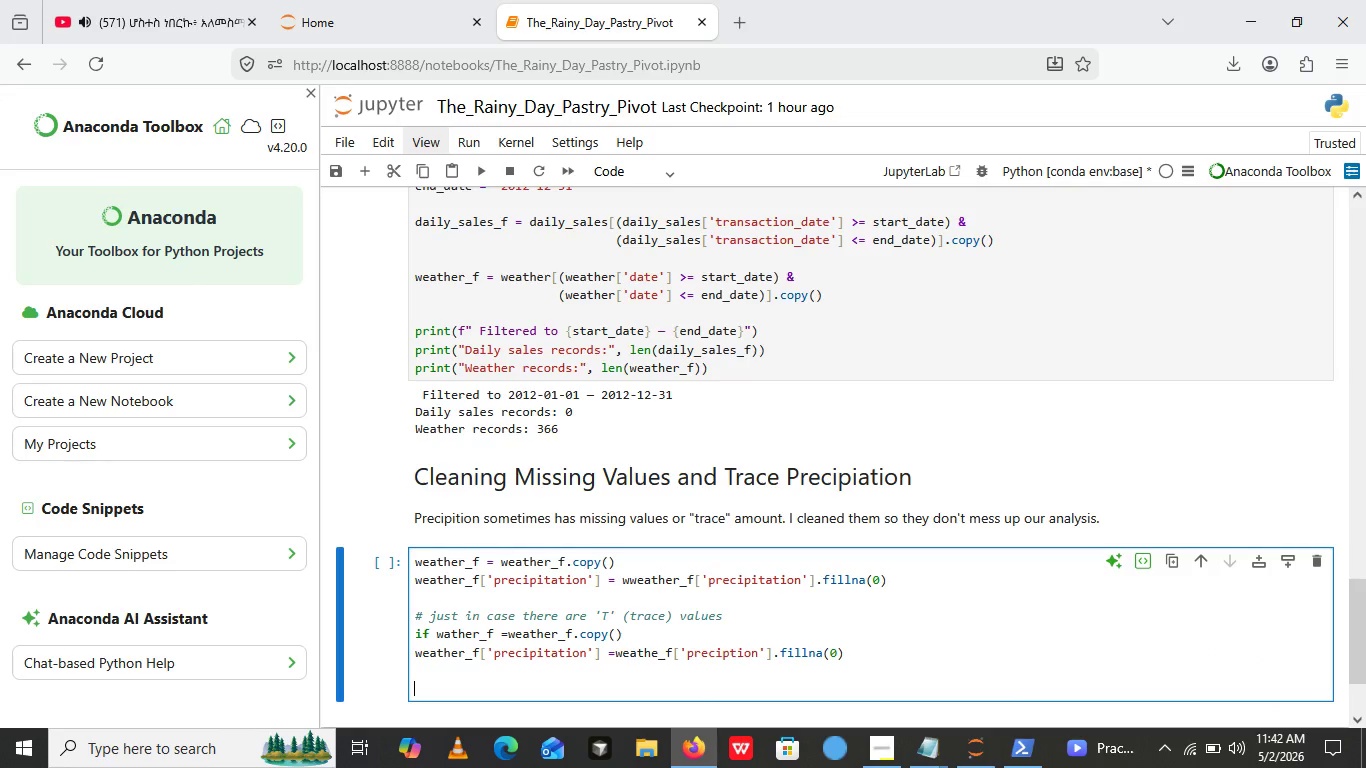 
type(# just in case there are '')
 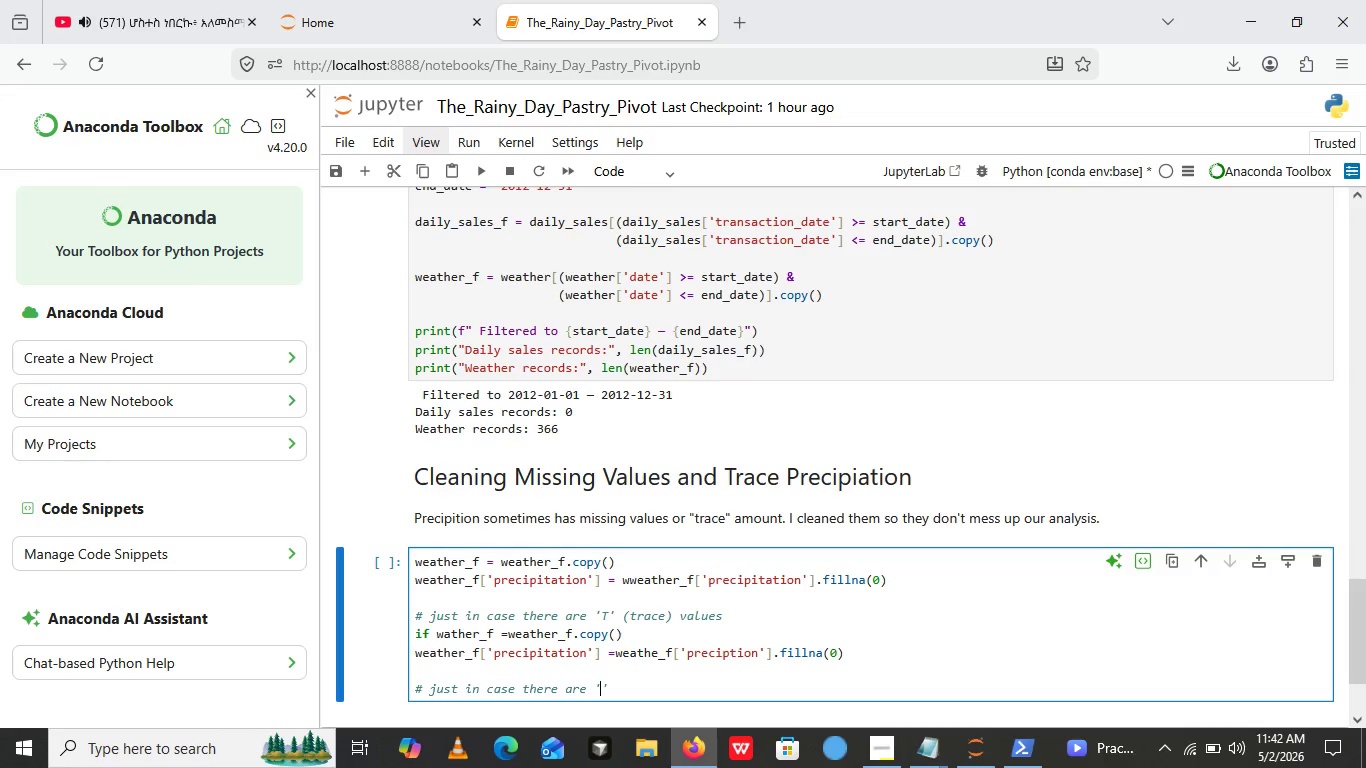 
key(ArrowLeft)
 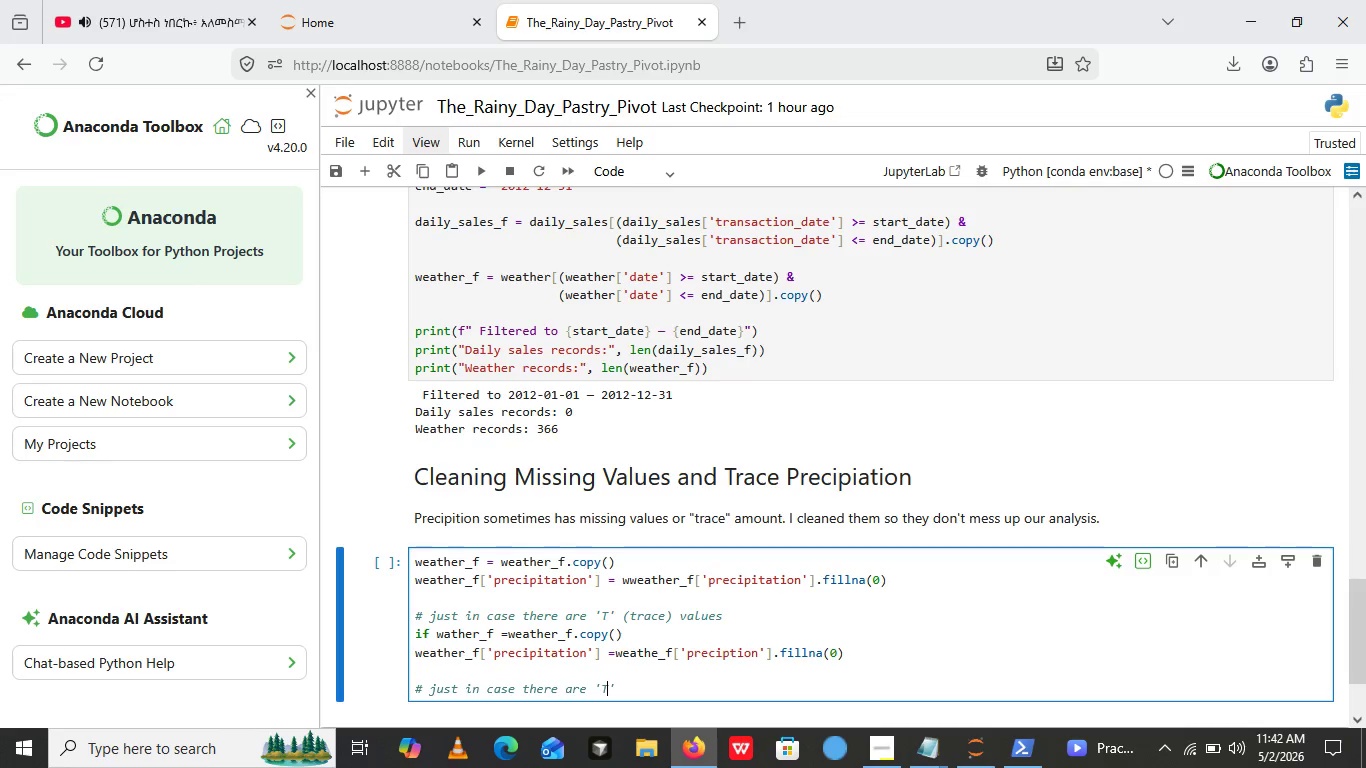 
key(Shift+T)
 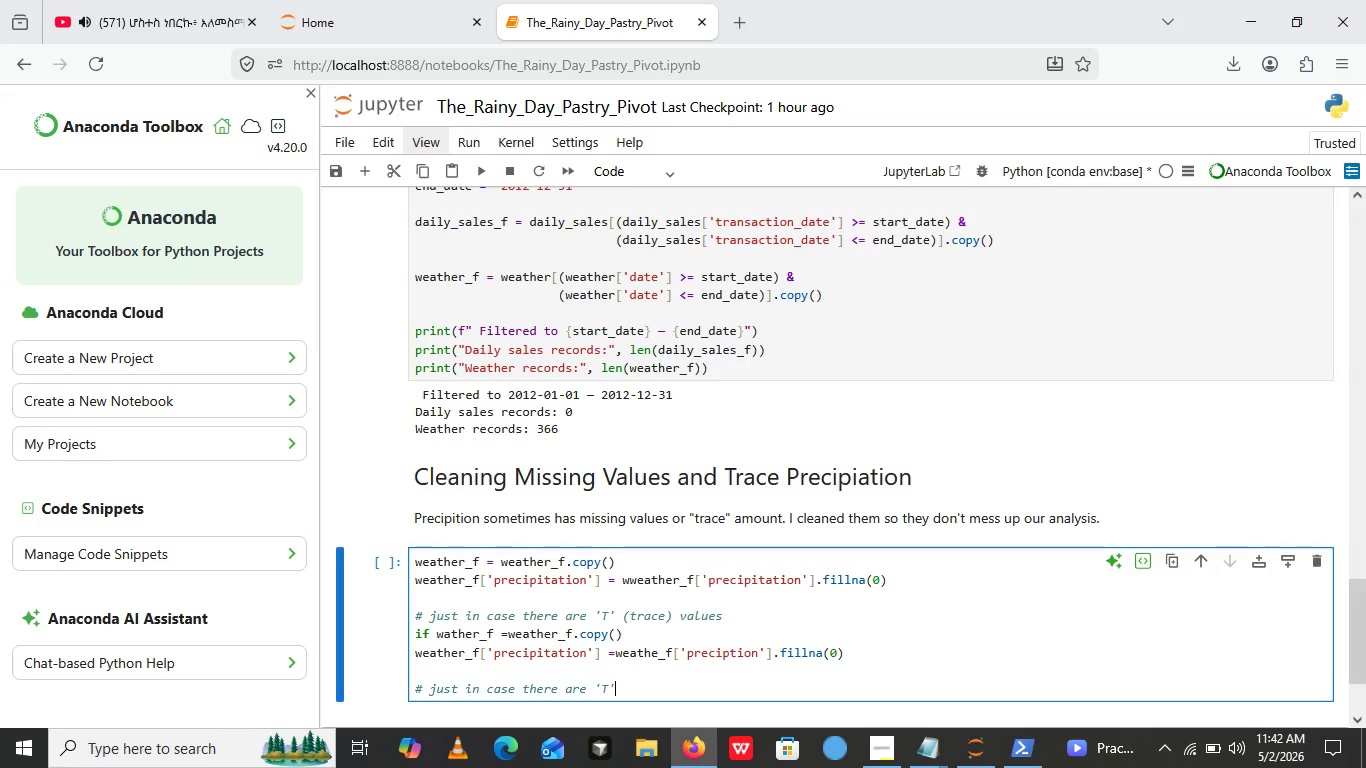 
key(ArrowRight)
 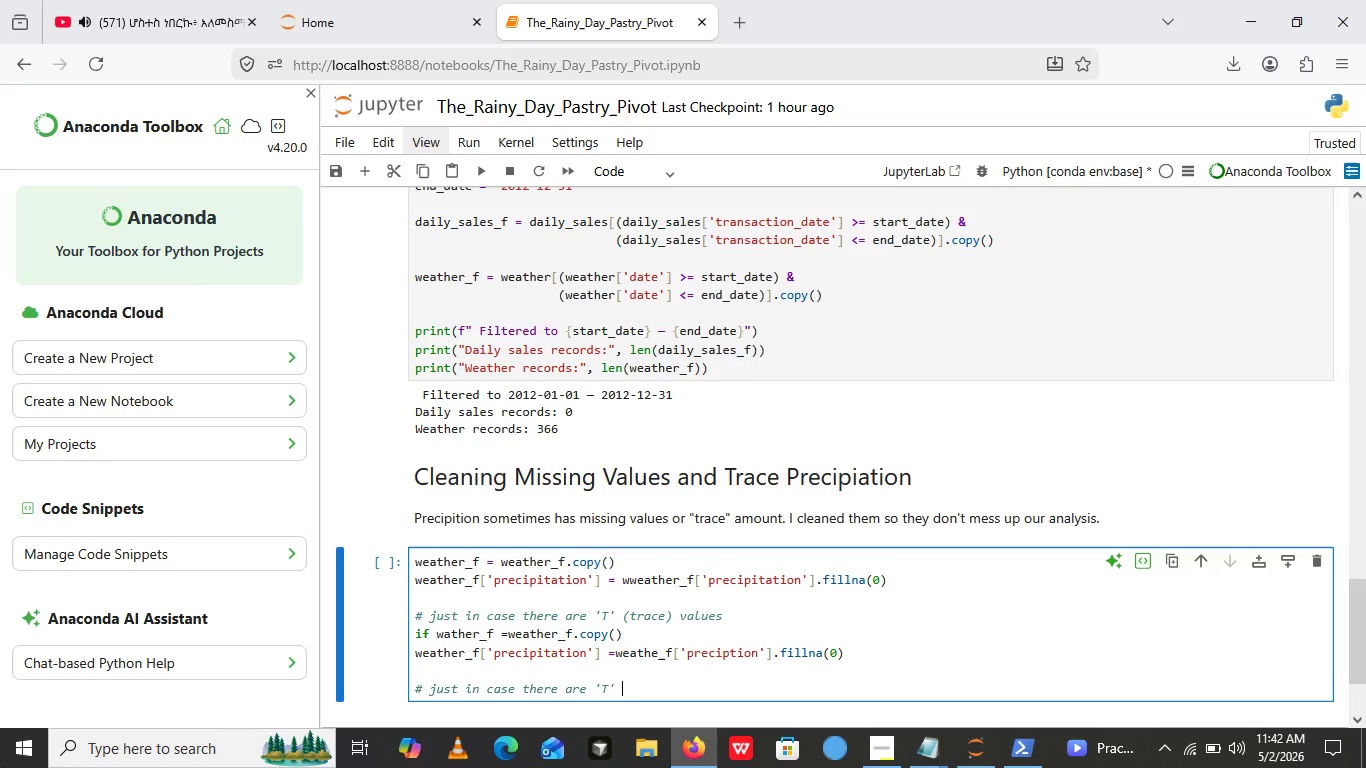 
type( ())
 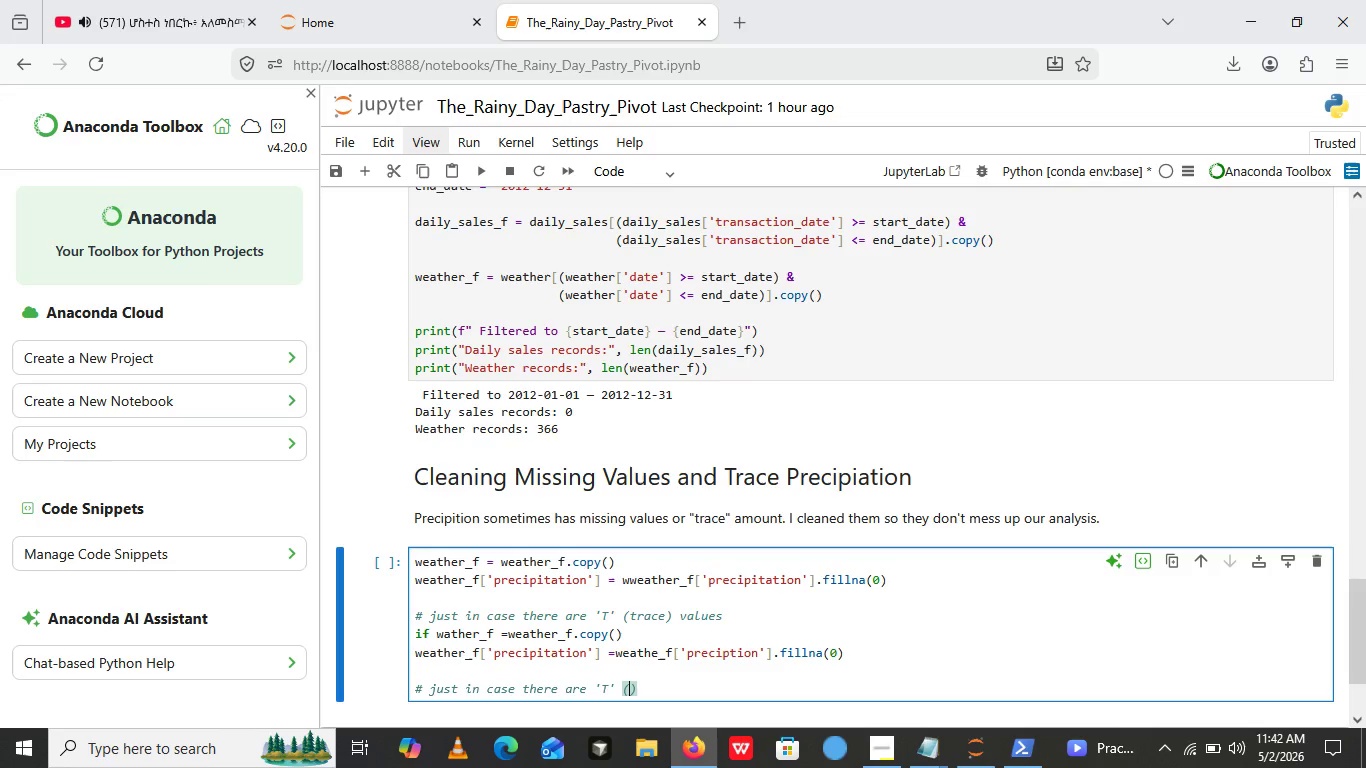 
key(ArrowLeft)
 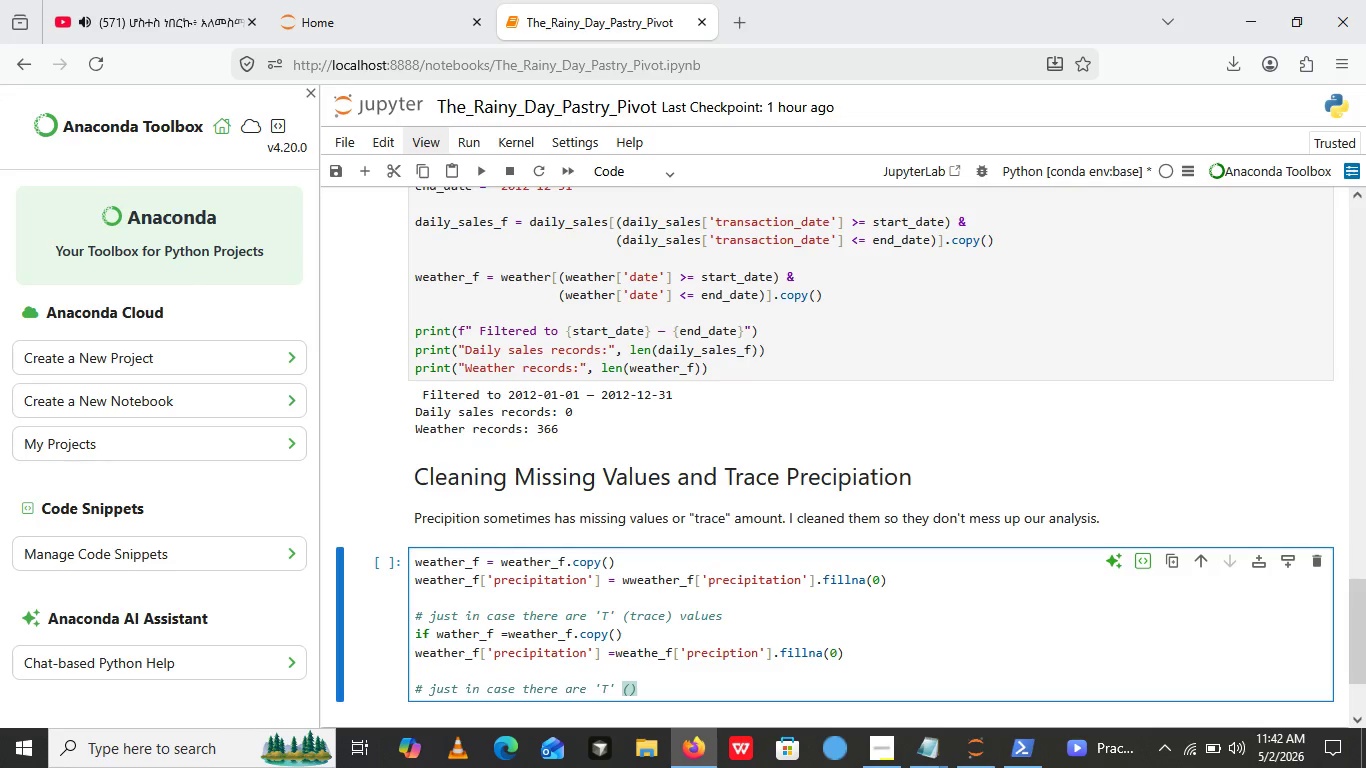 
type(trace)
 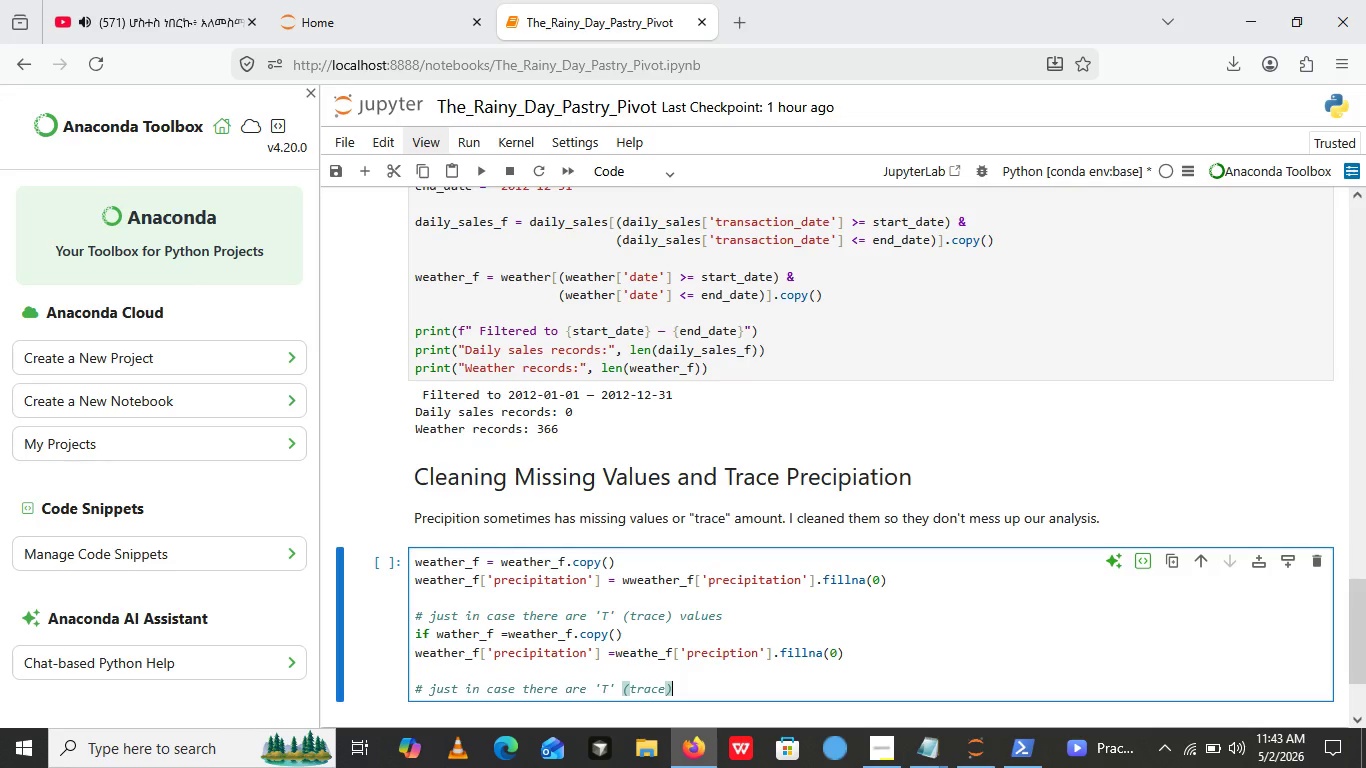 
key(ArrowRight)
 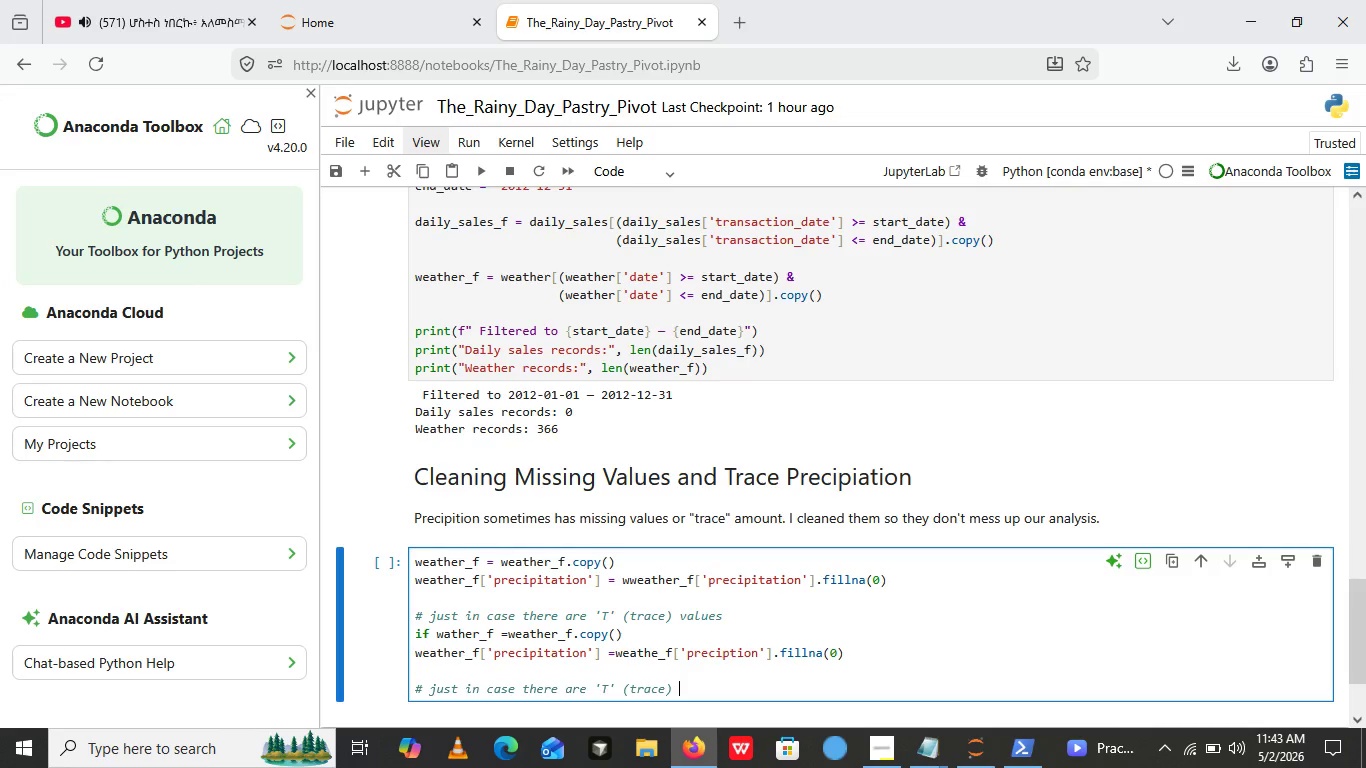 
type( values)
 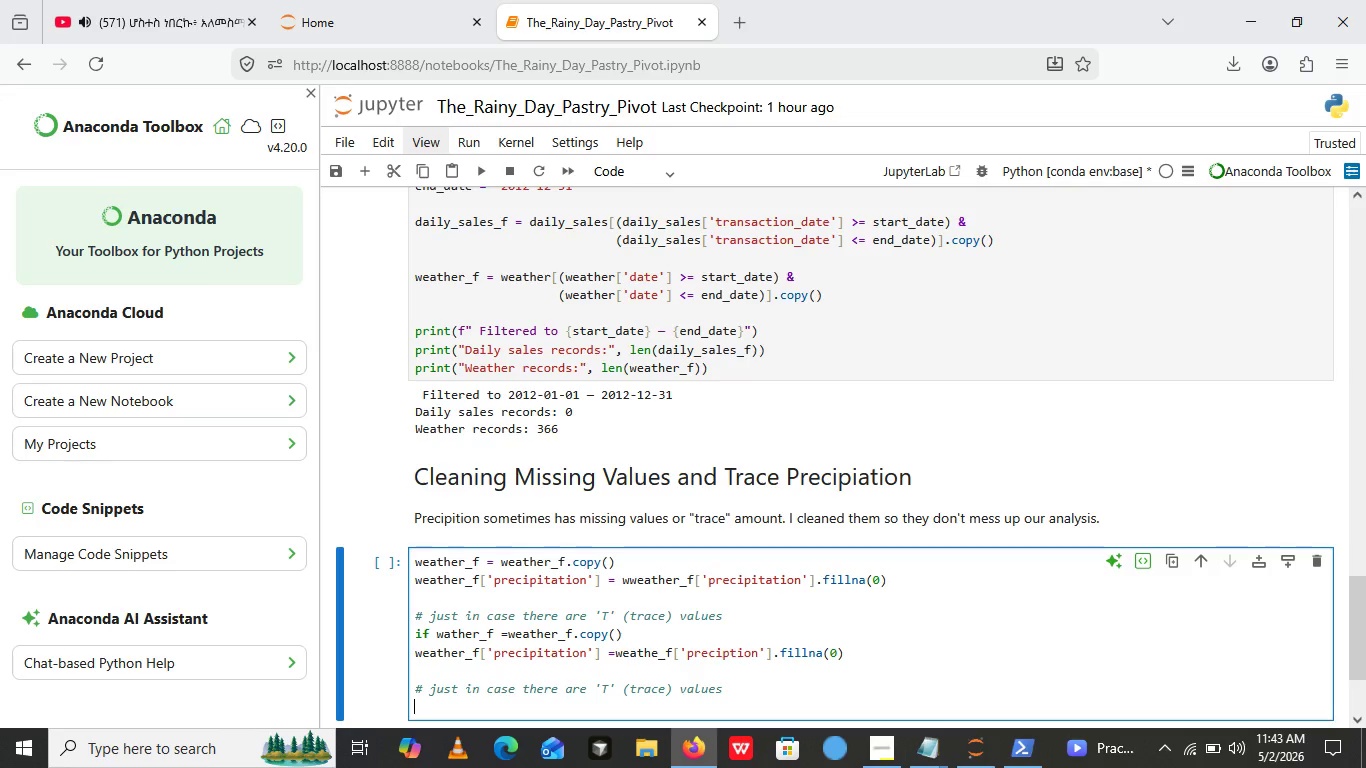 
key(Enter)
 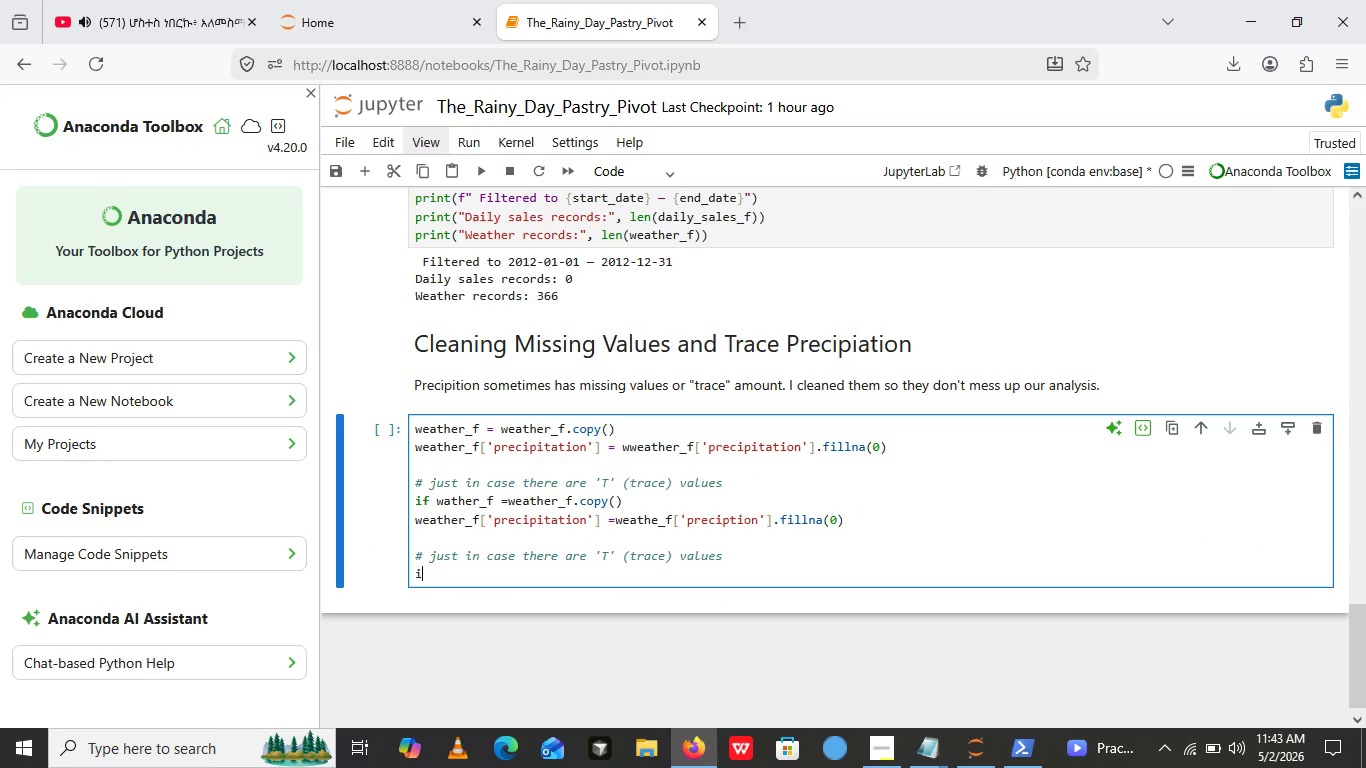 
type(if weather_f [])
 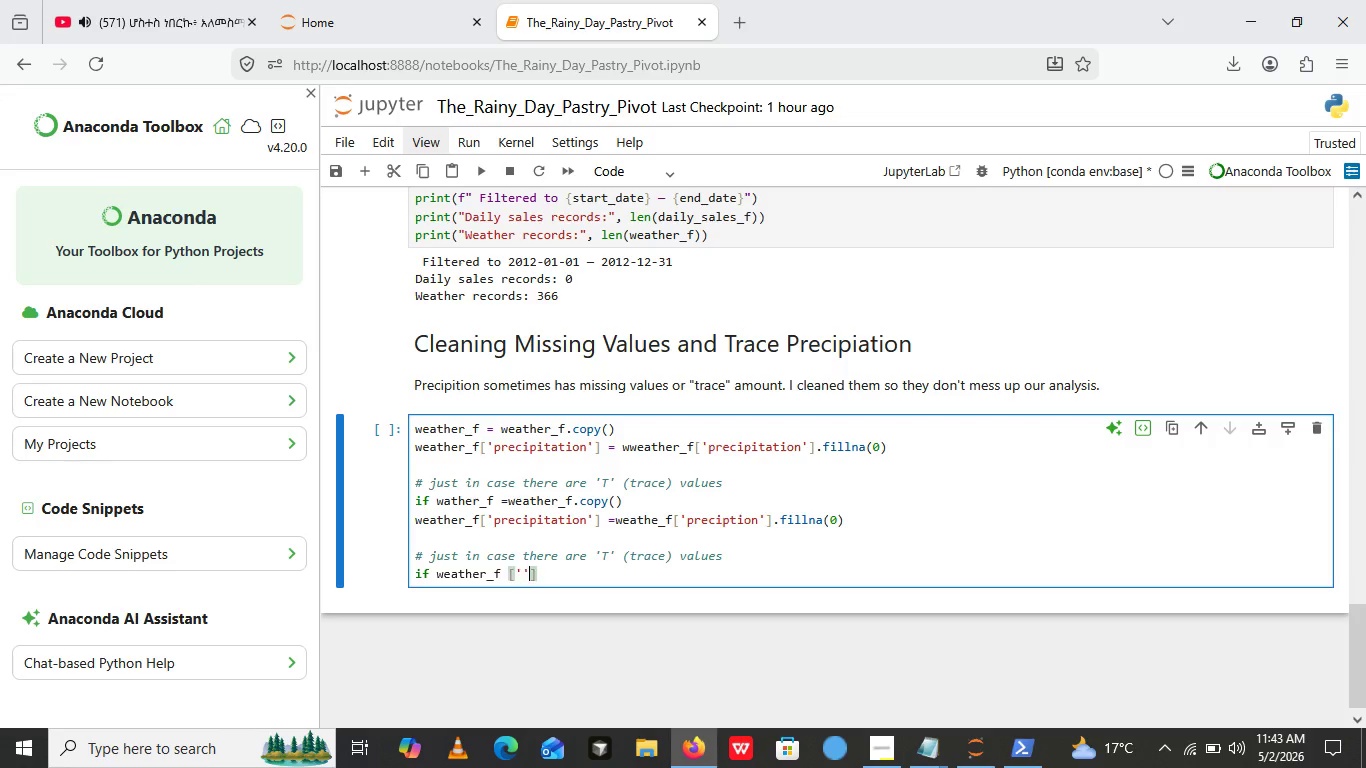 
 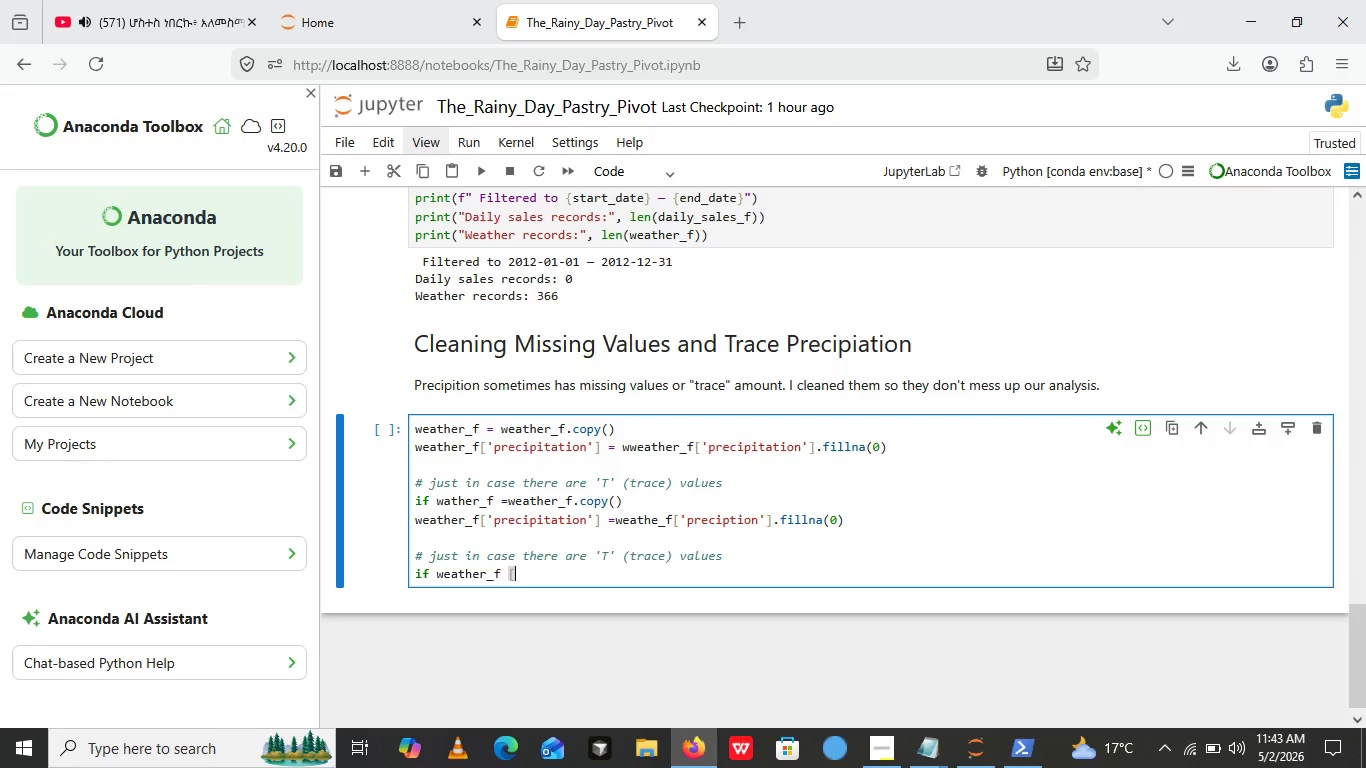 
key(ArrowLeft)
 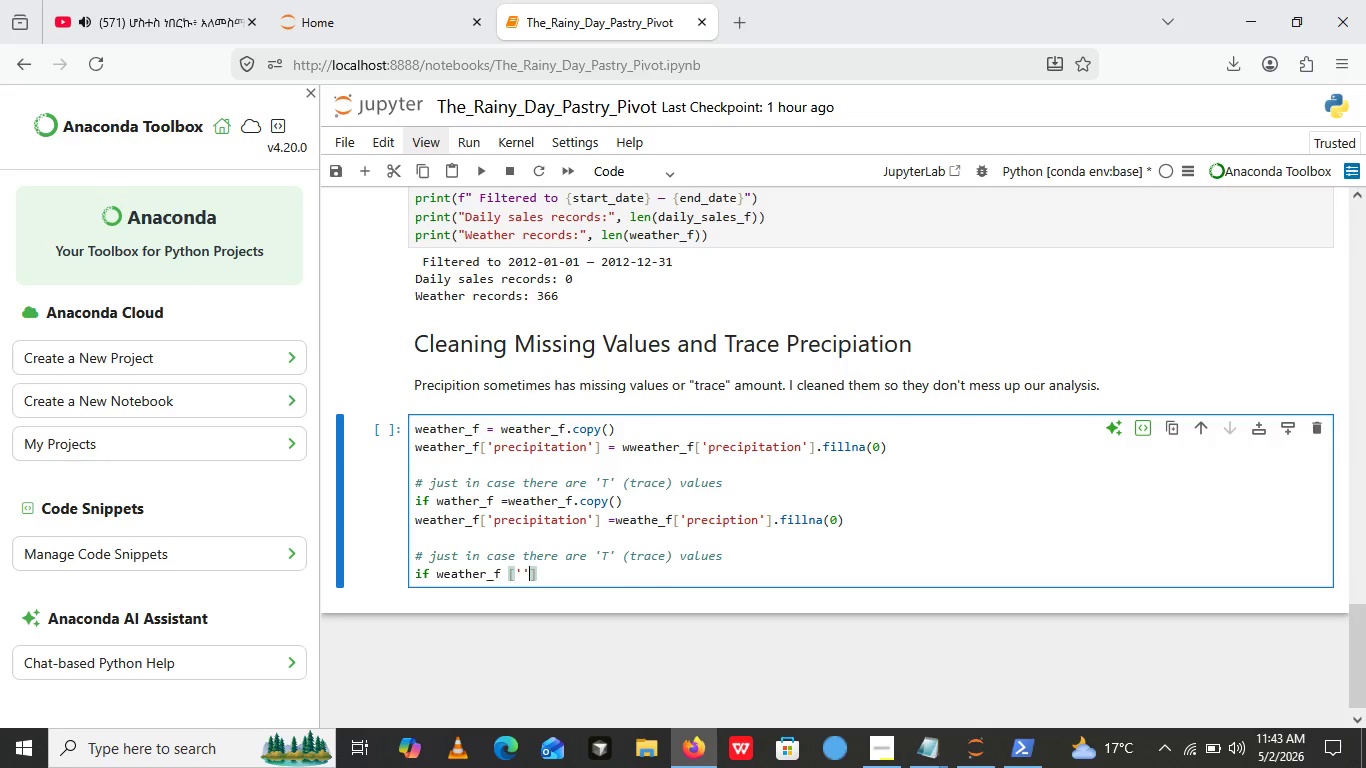 
key(Quote)
 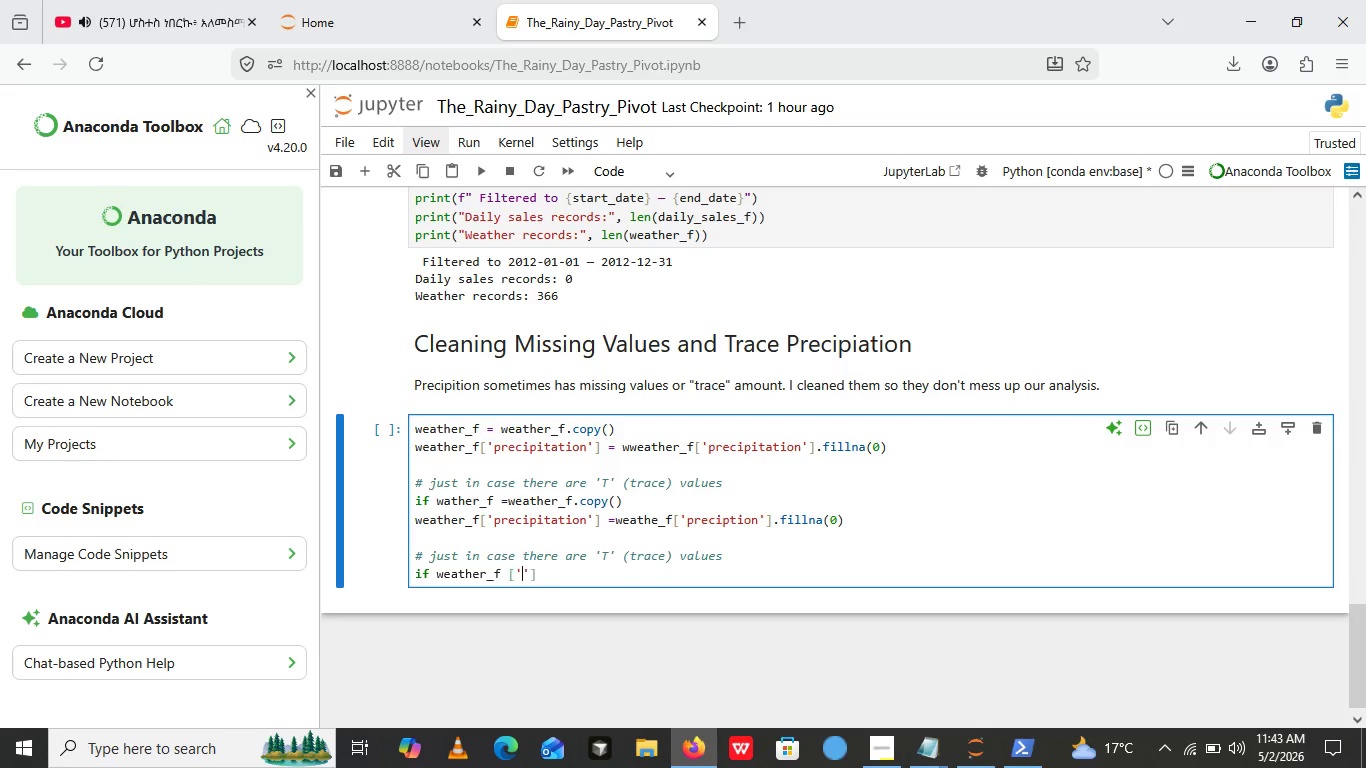 
key(Quote)
 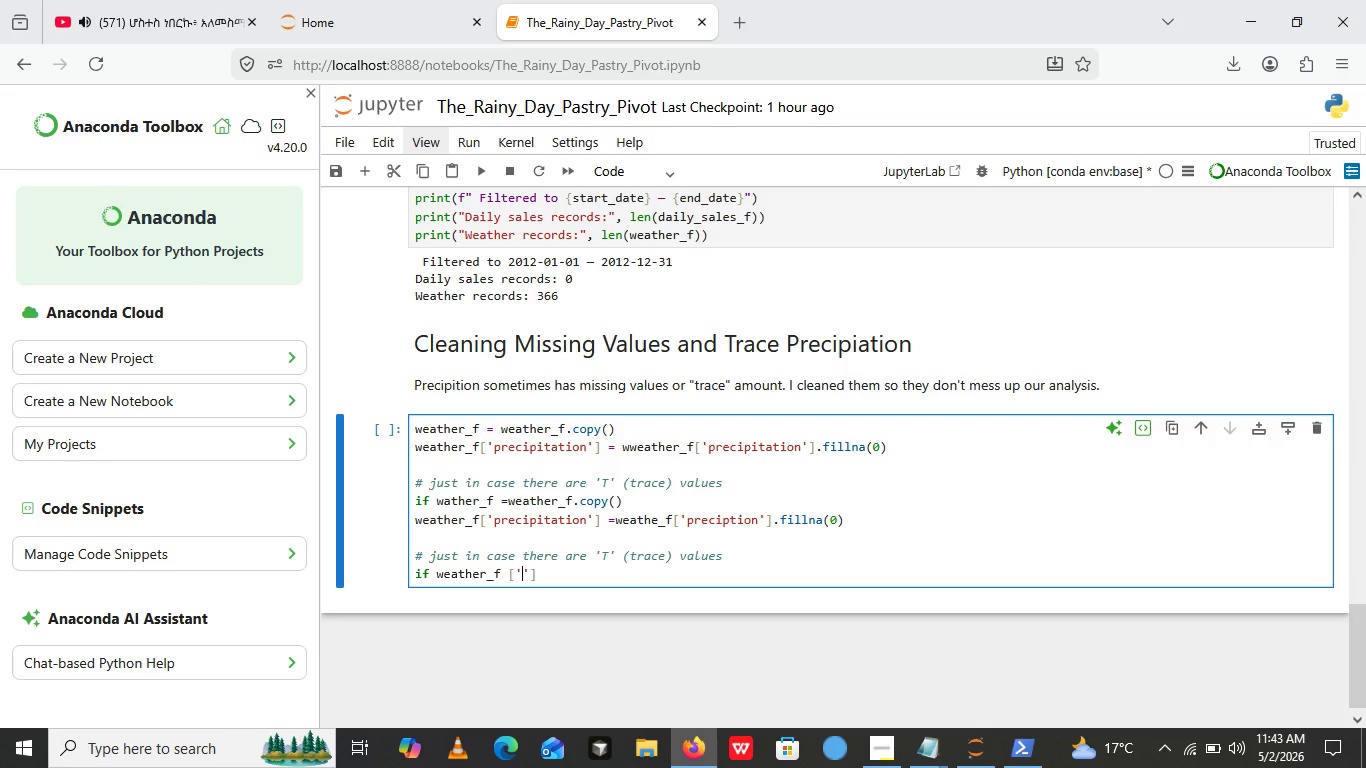 
key(ArrowLeft)
 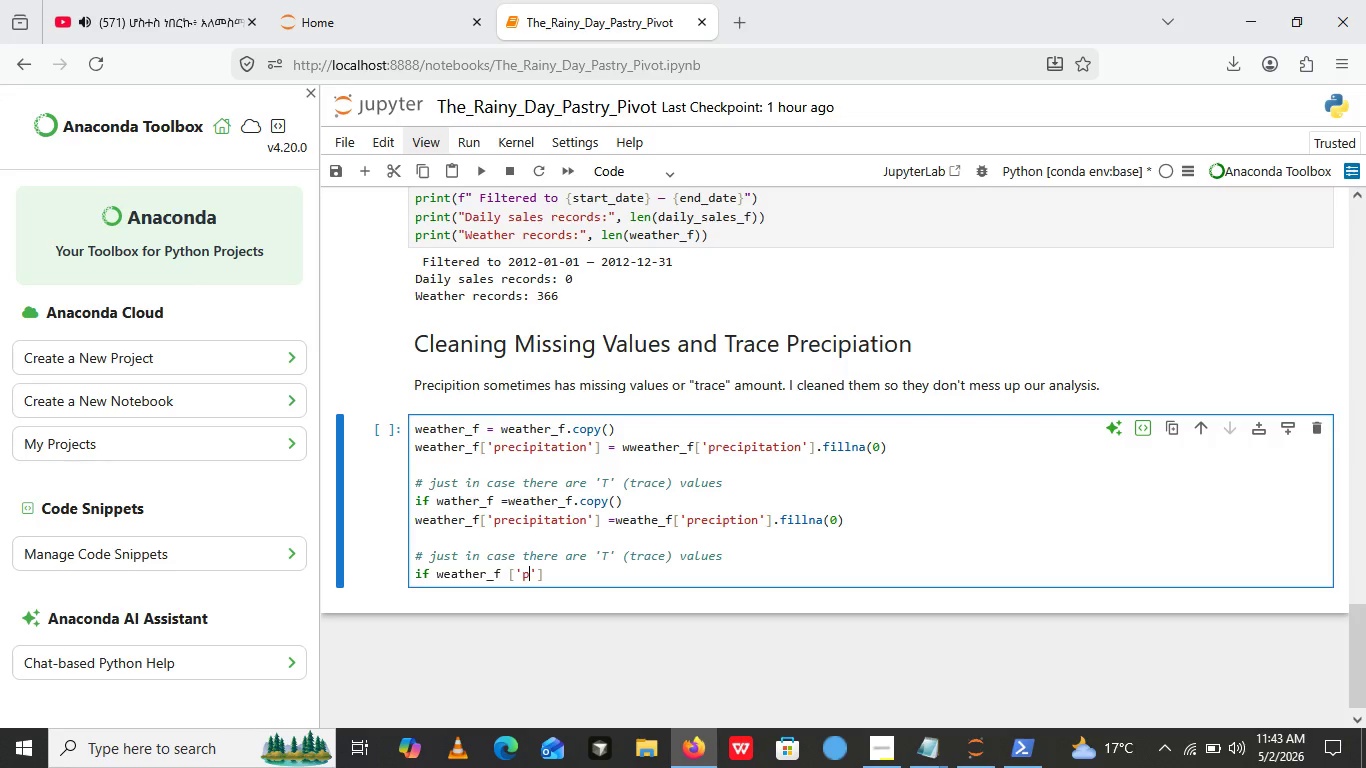 
type(precip)
 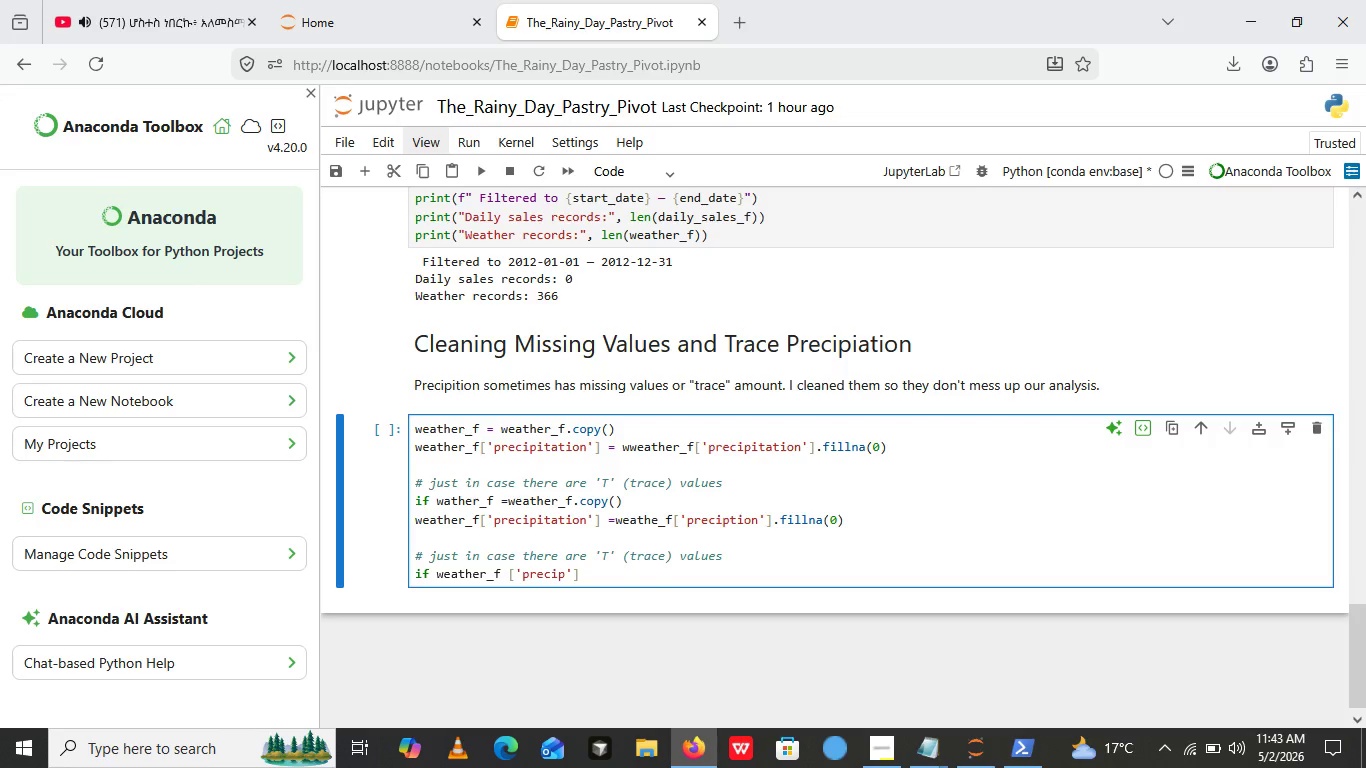 
type(itation)
 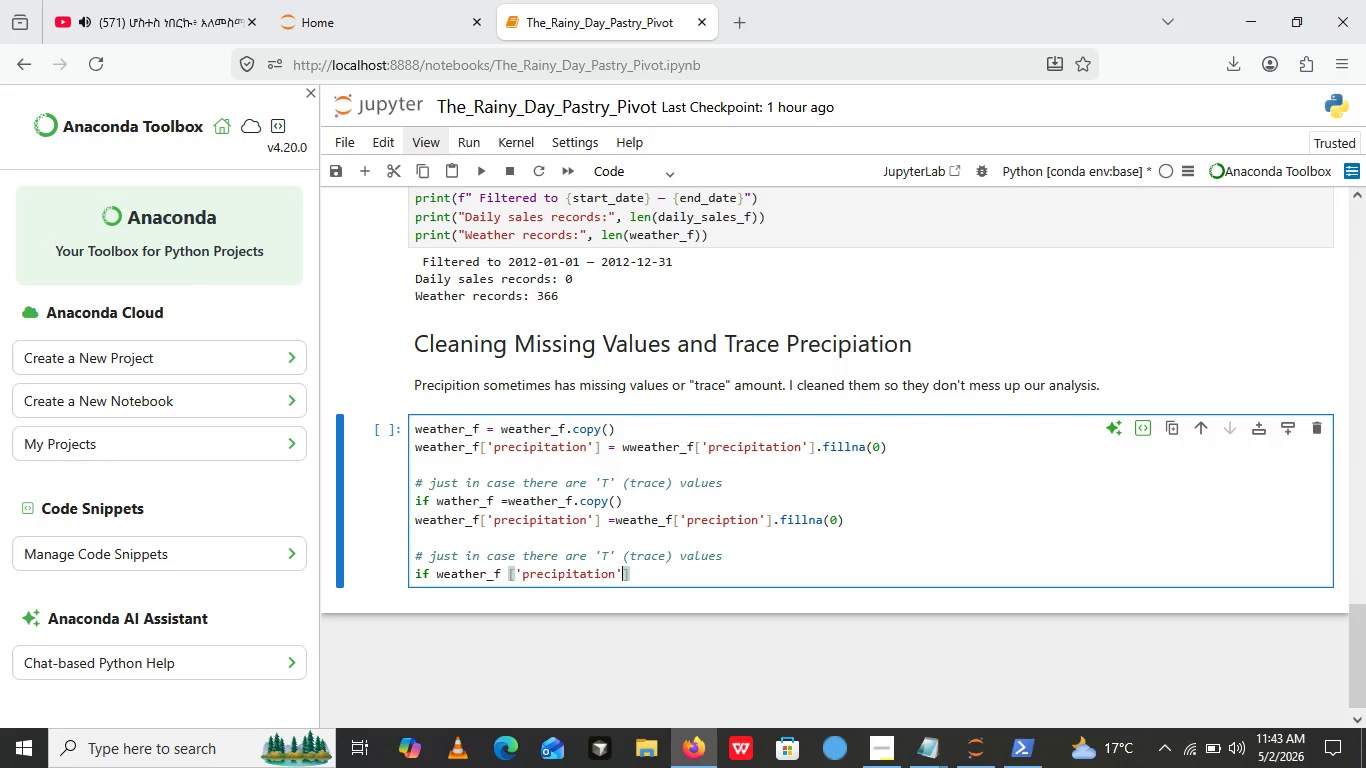 
key(ArrowRight)
 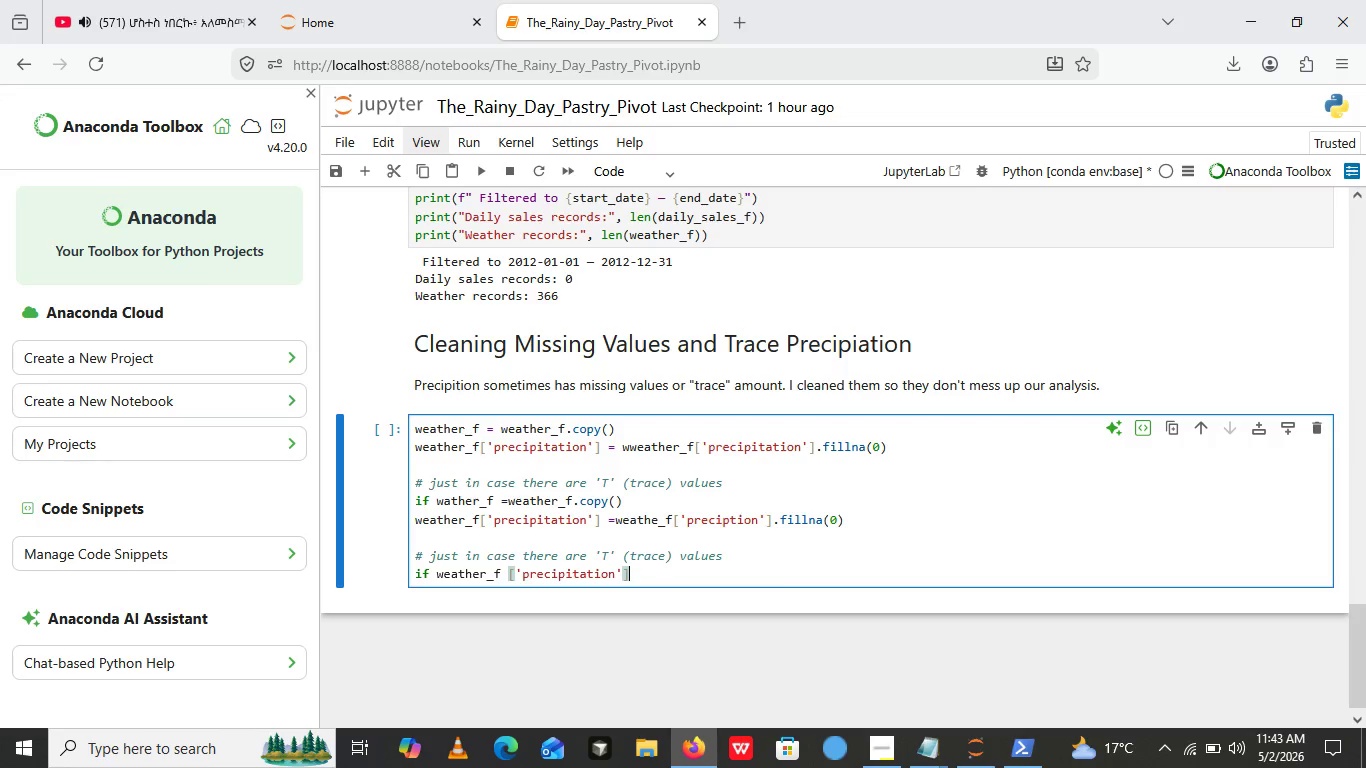 
key(ArrowRight)
 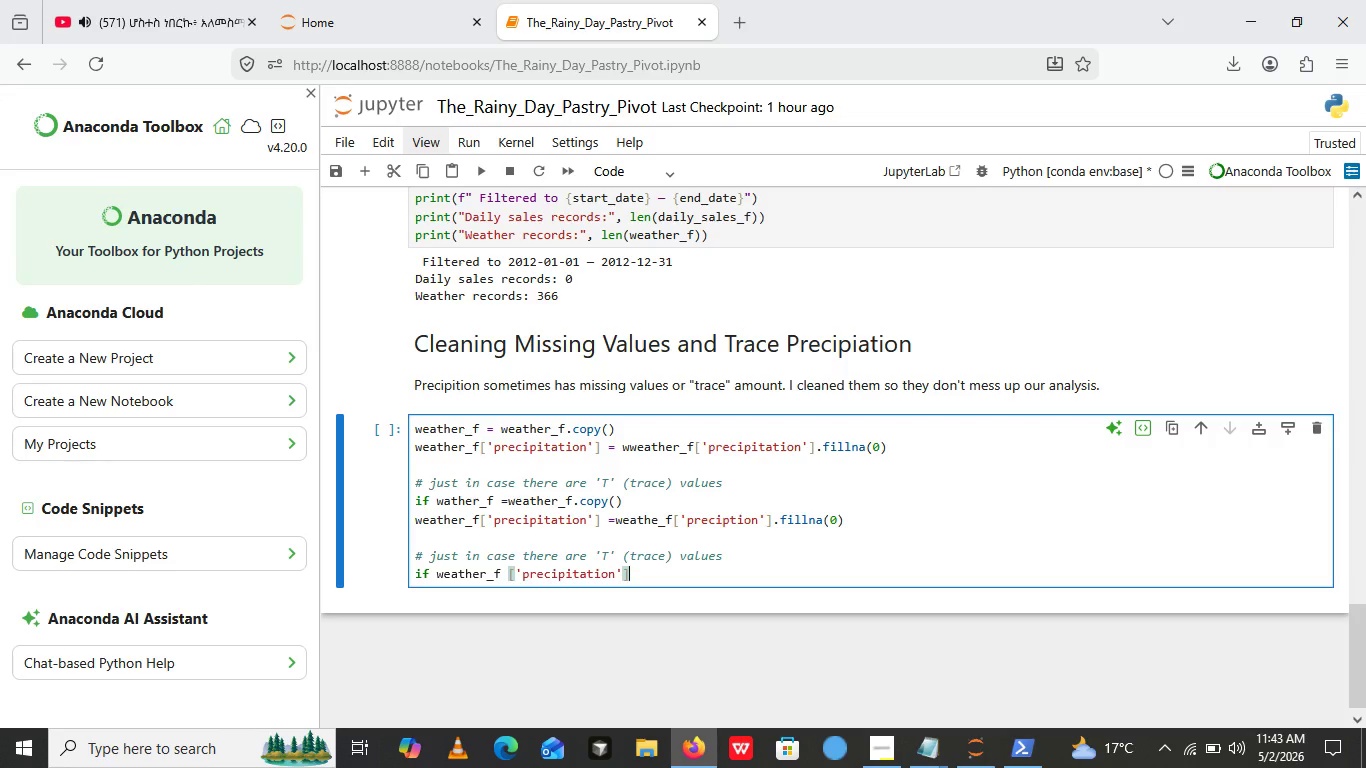 
type(.dtype =='')
 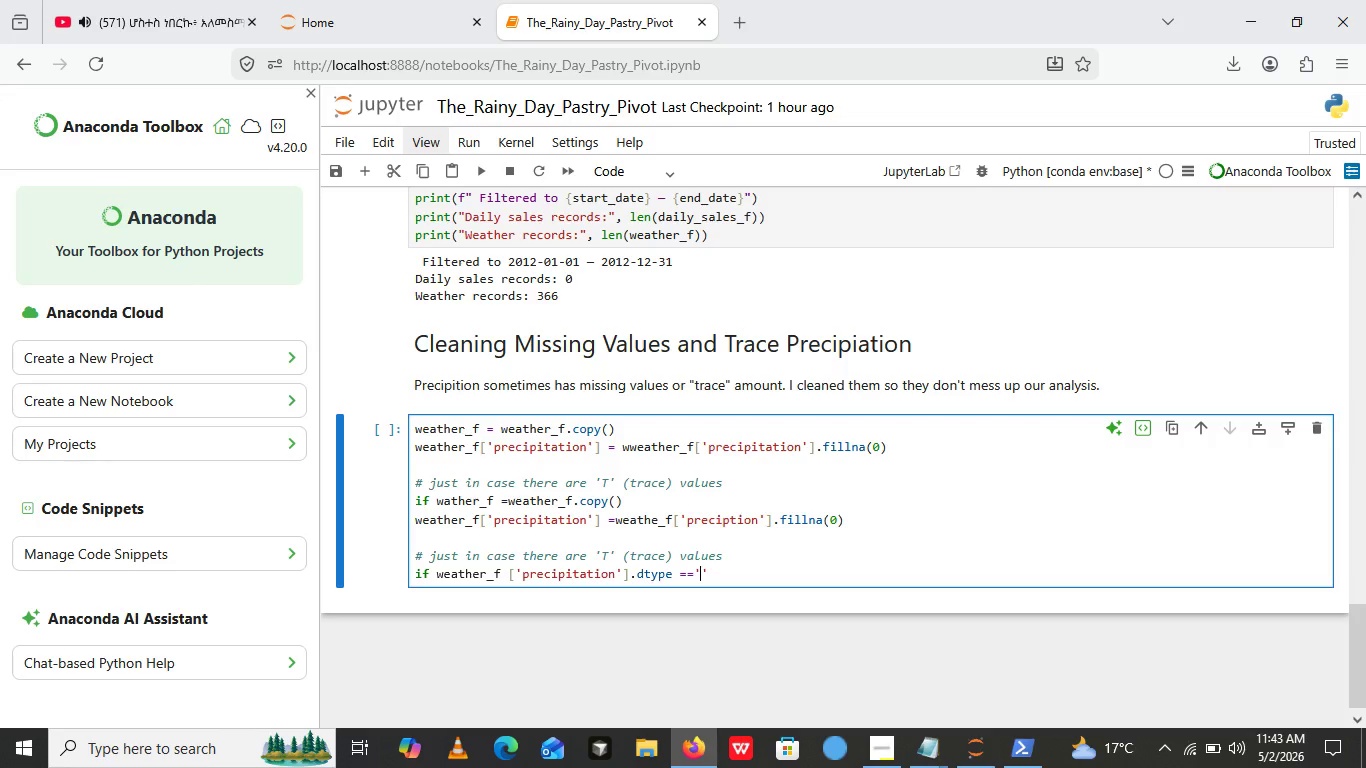 
key(ArrowLeft)
 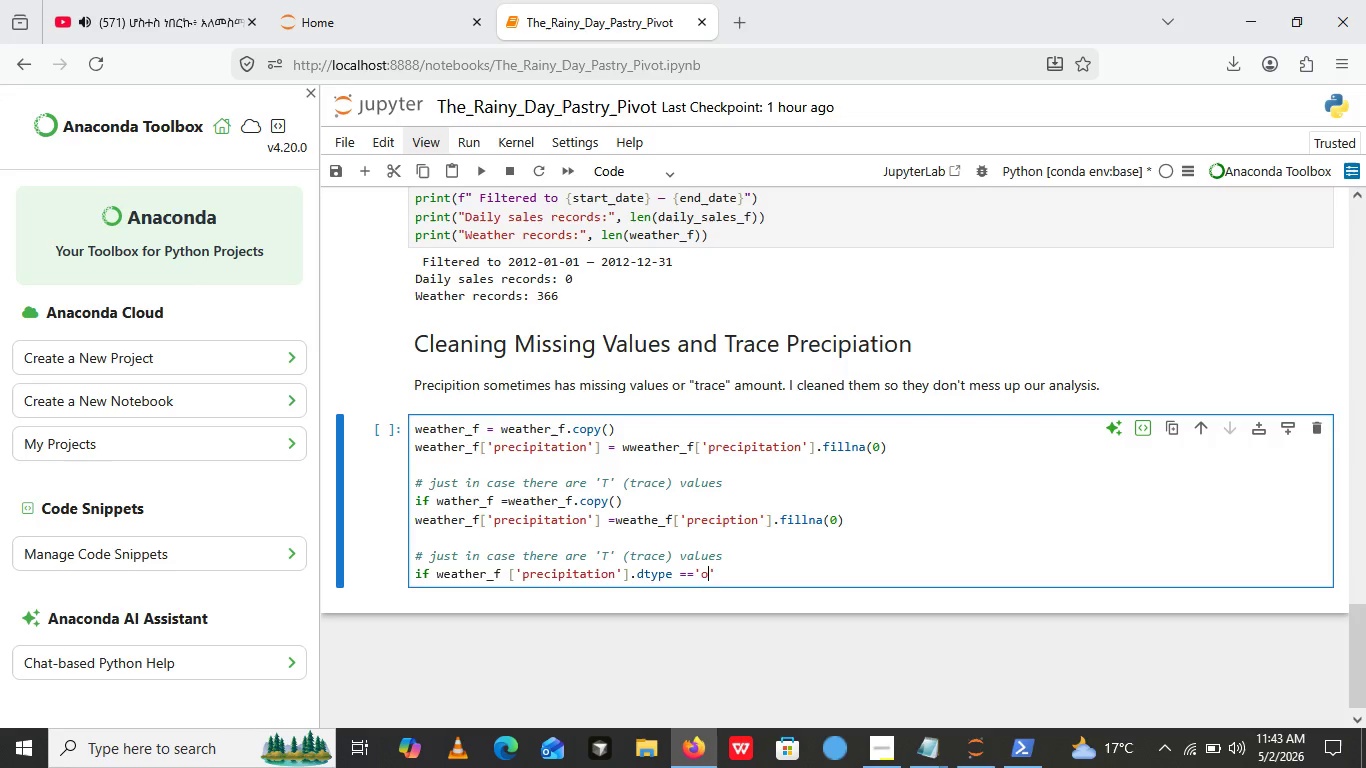 
type(object)
 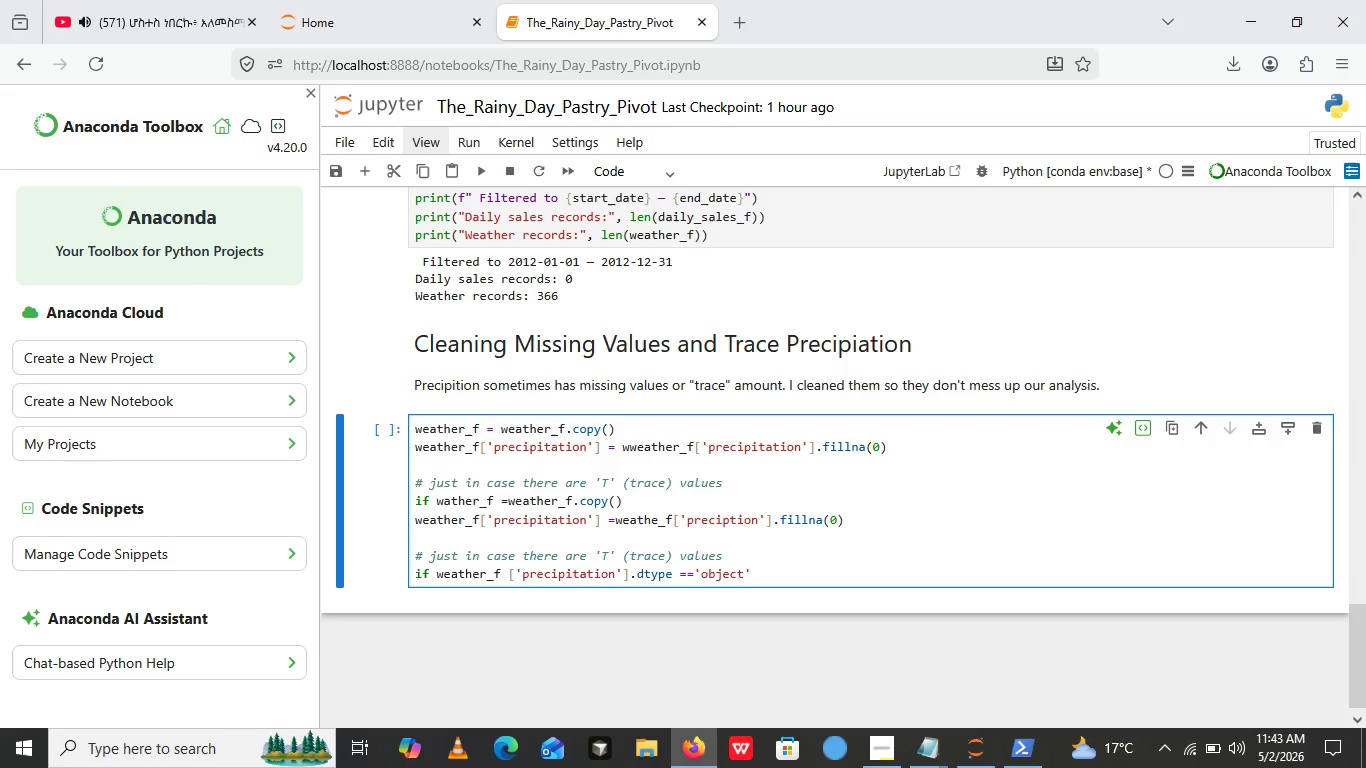 
key(ArrowRight)
 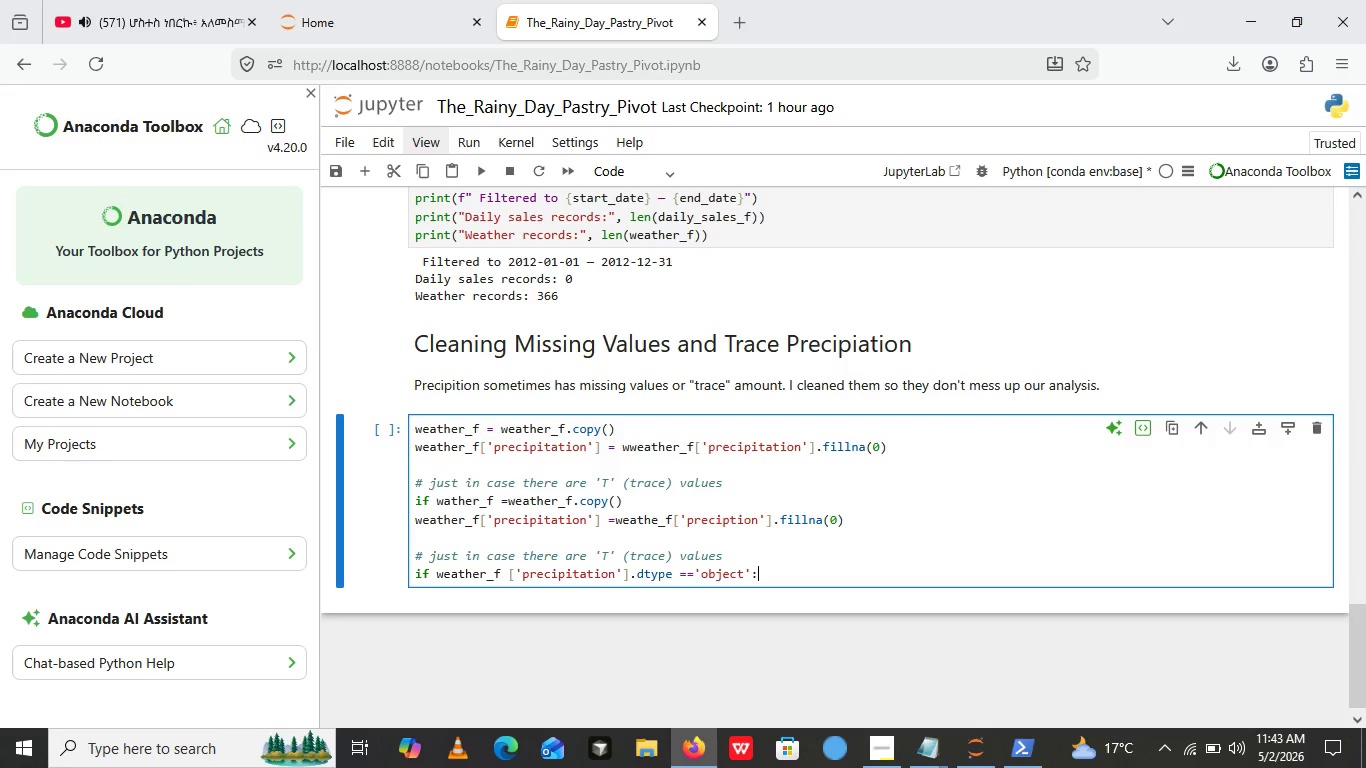 
key(Shift+Semicolon)
 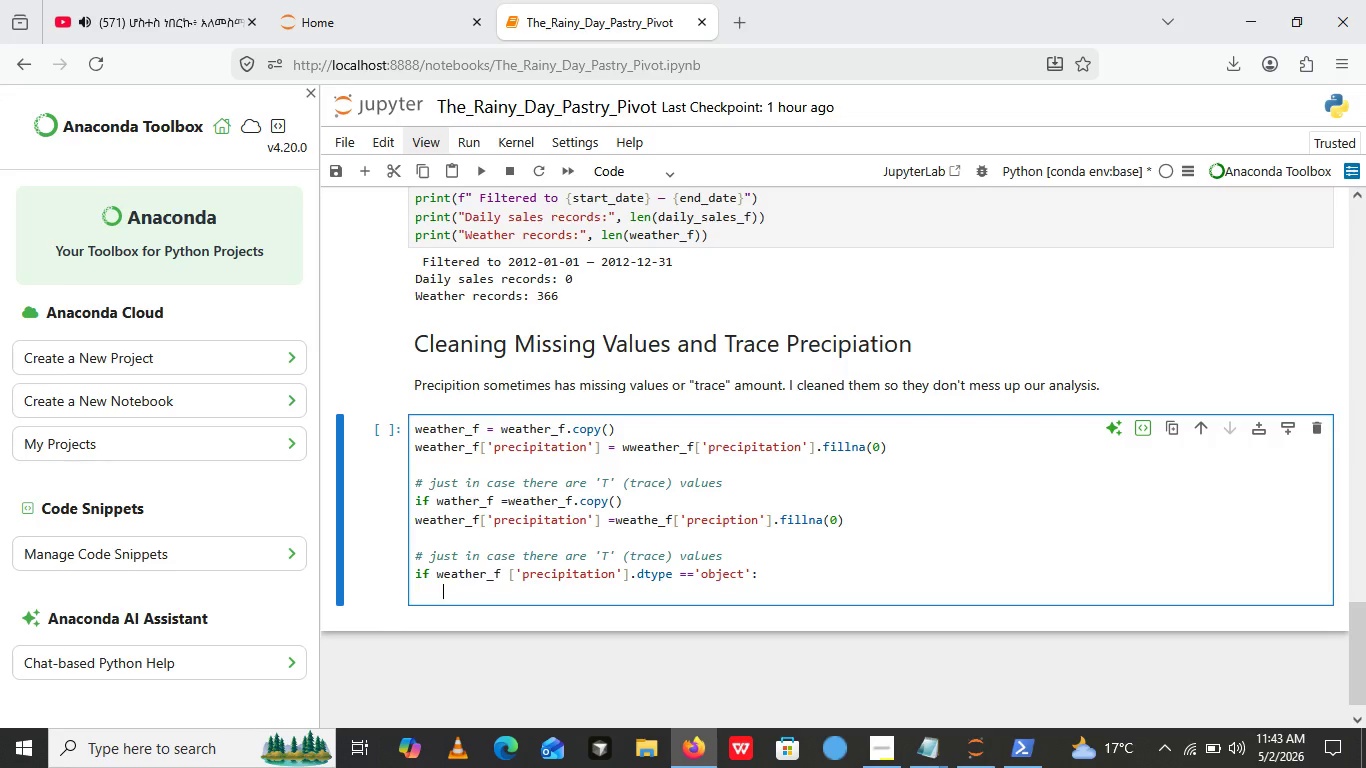 
key(Enter)
 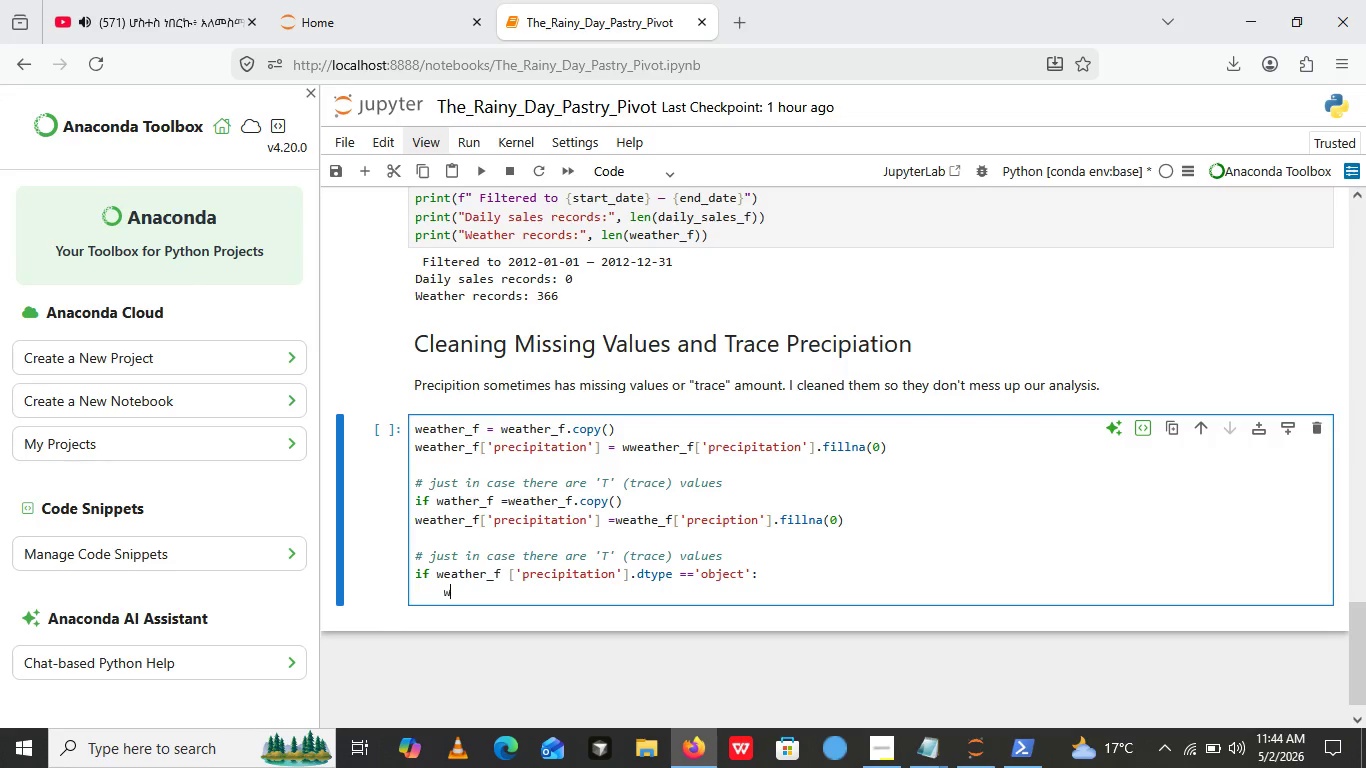 
type(weather_f[])
 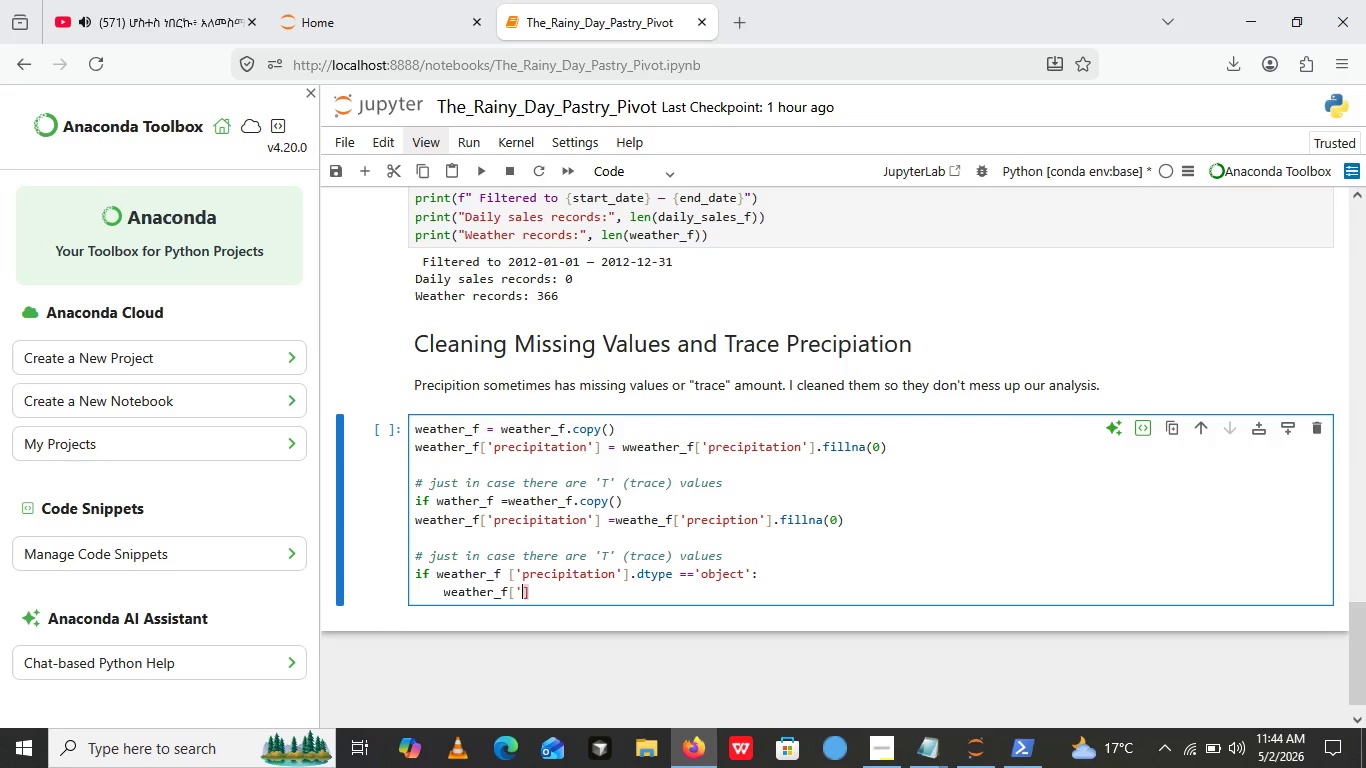 
key(ArrowLeft)
 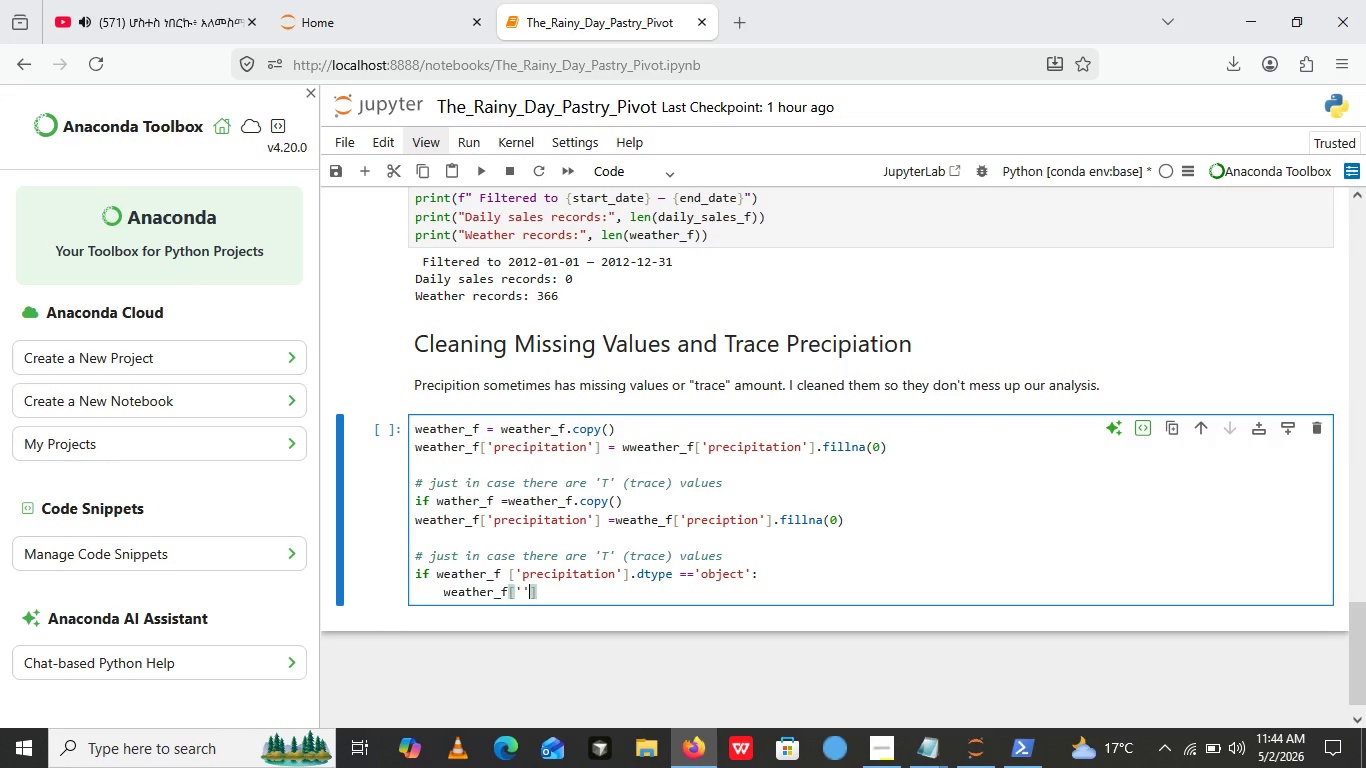 
key(Quote)
 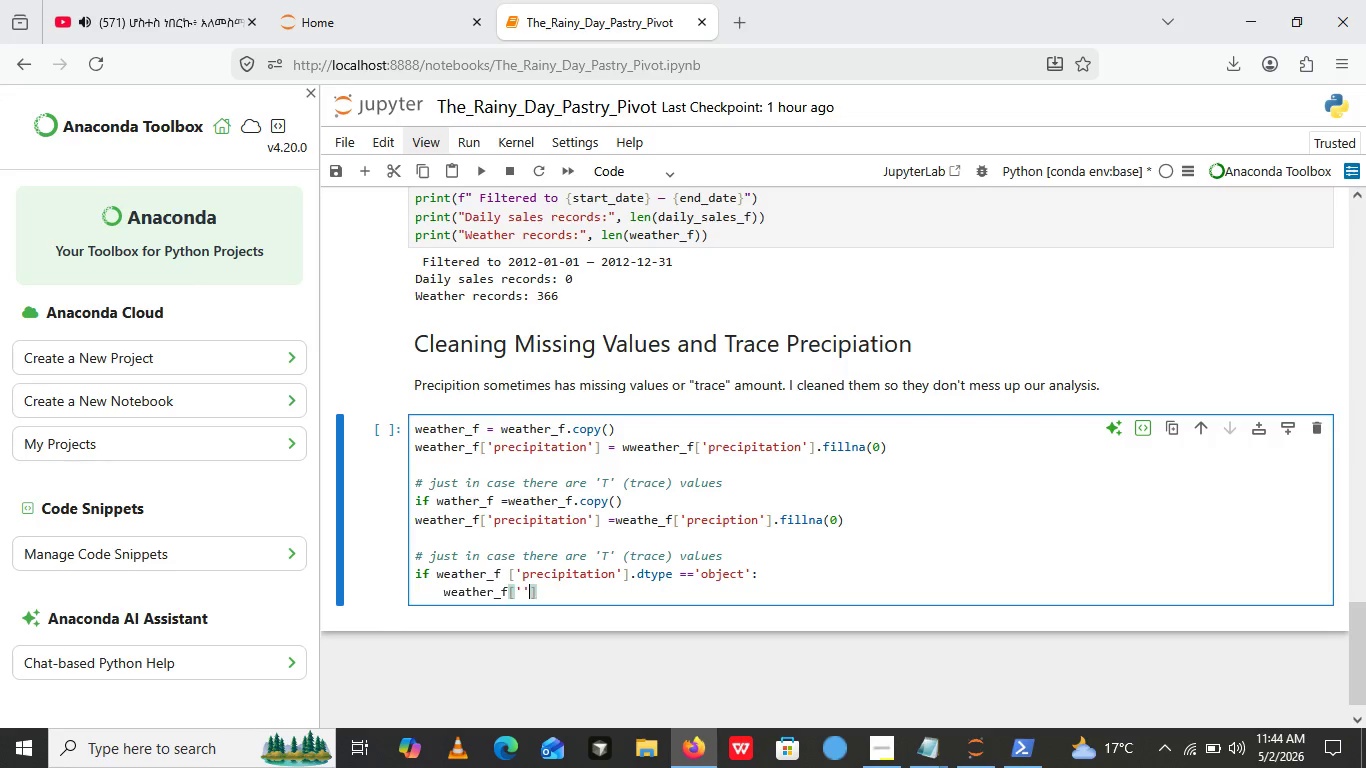 
key(Quote)
 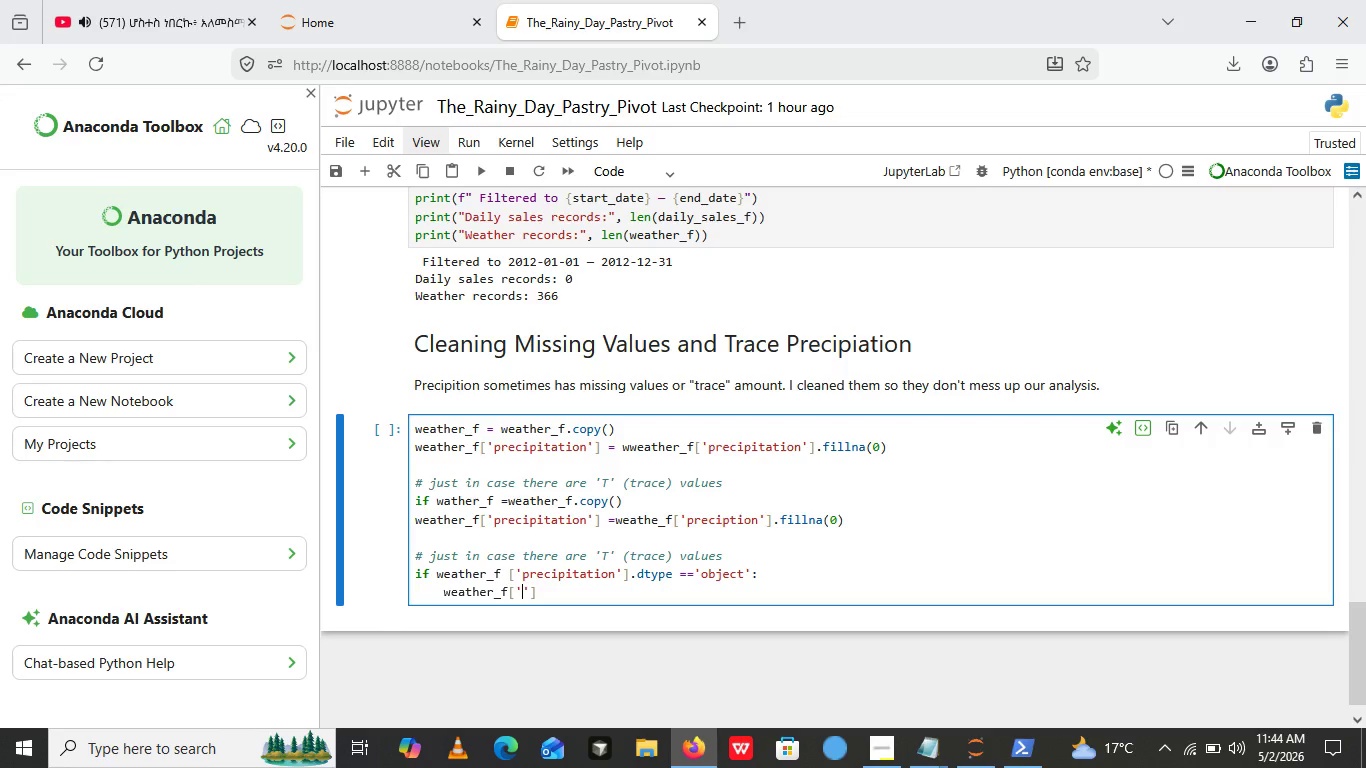 
key(ArrowLeft)
 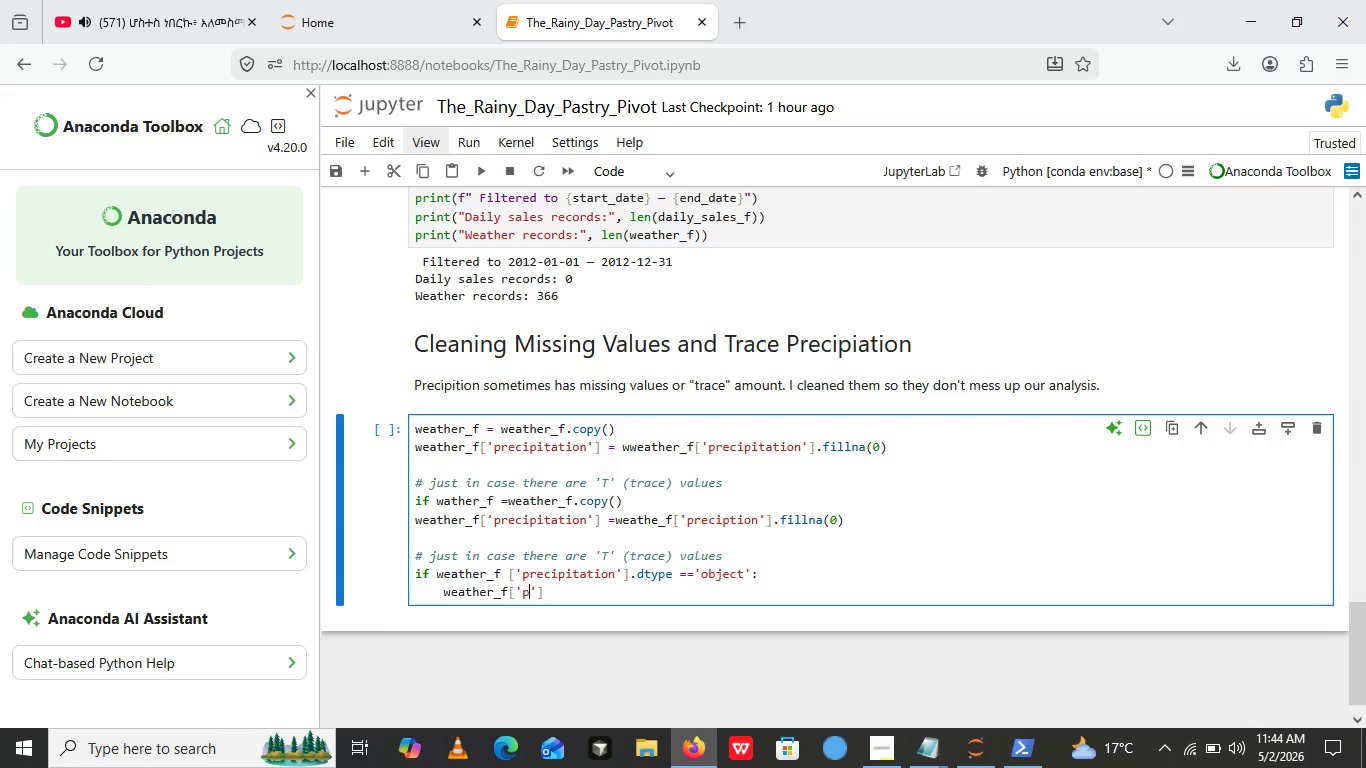 
type(precipi)
 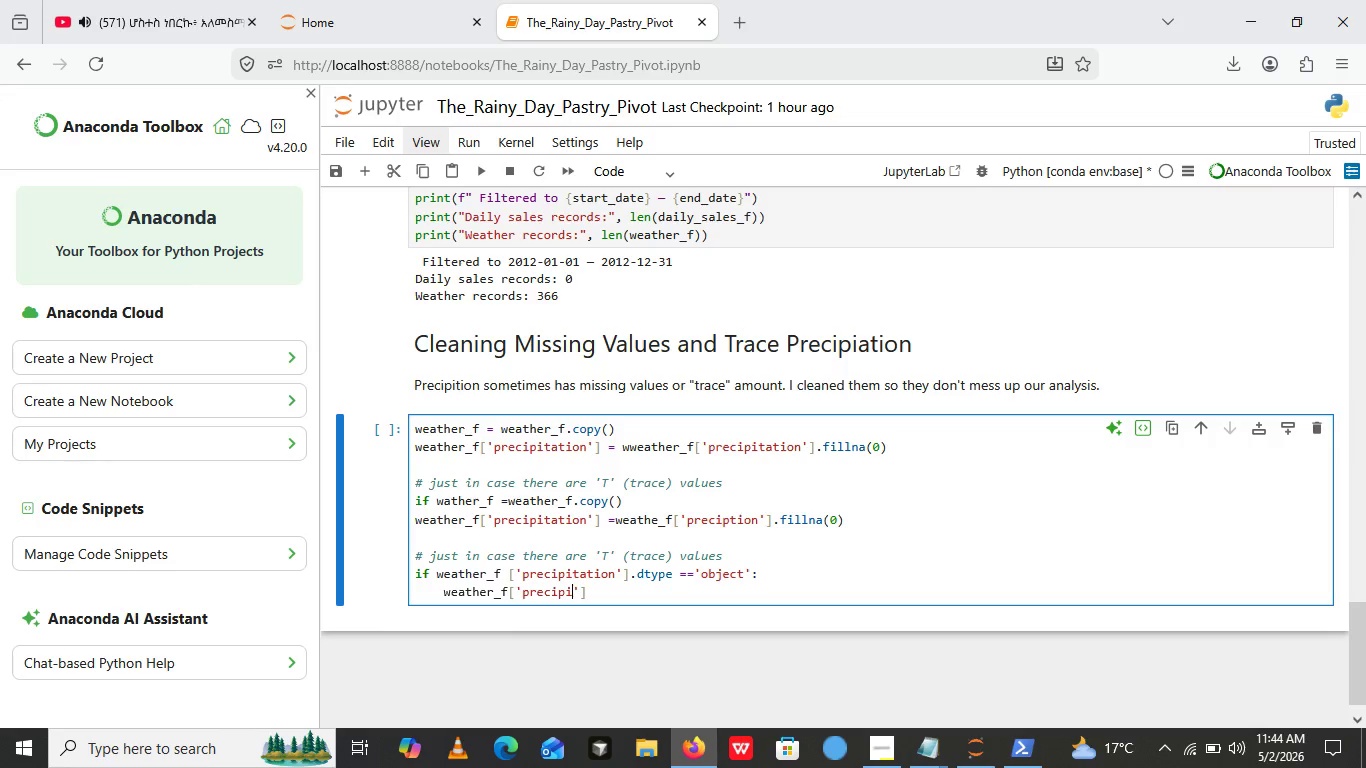 
wait(5.94)
 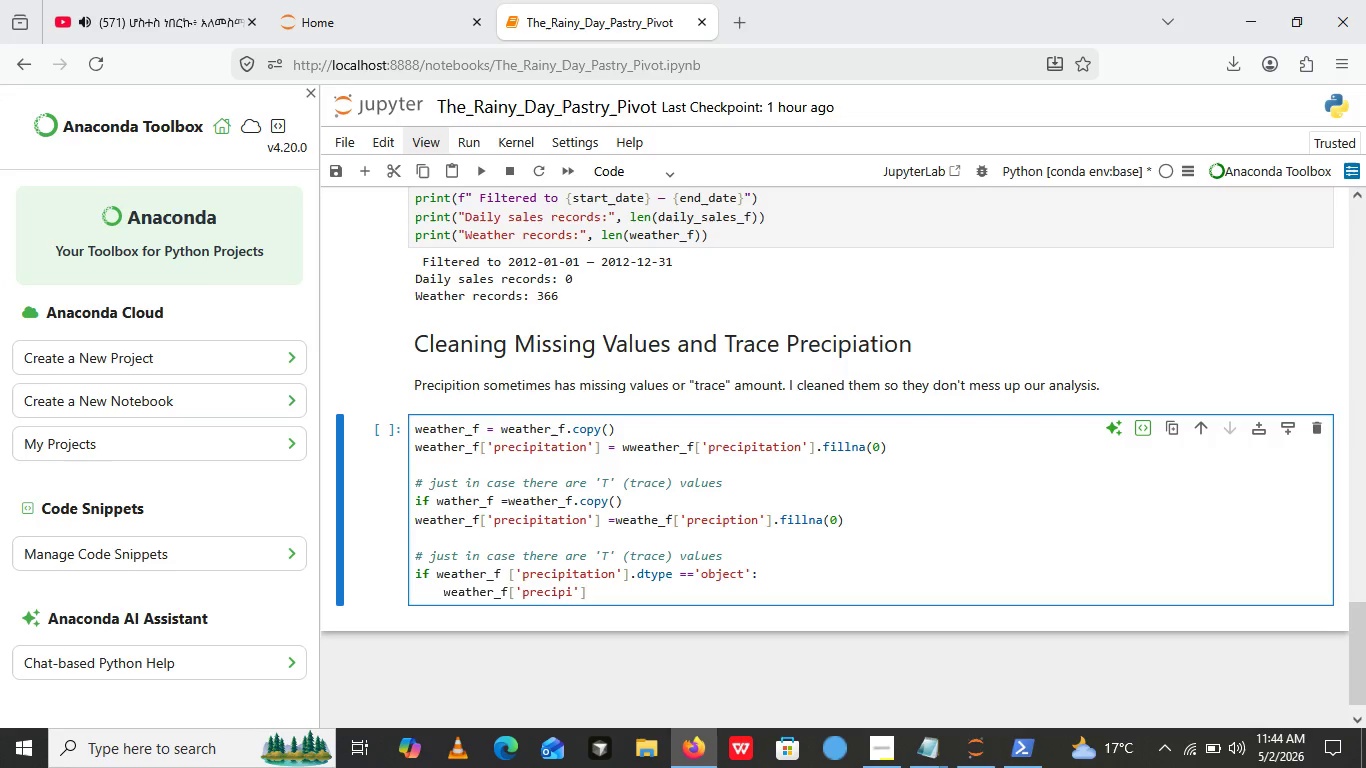 
type(tation)
 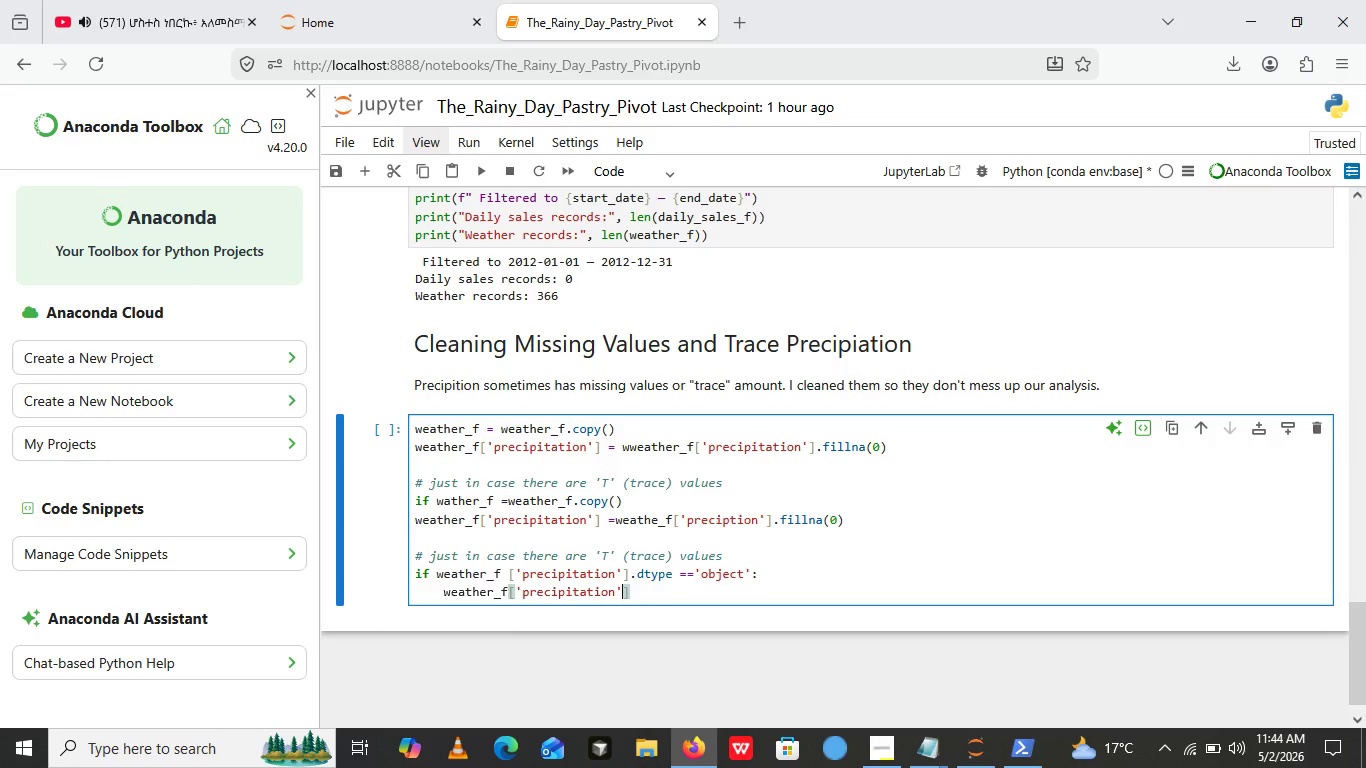 
key(ArrowRight)
 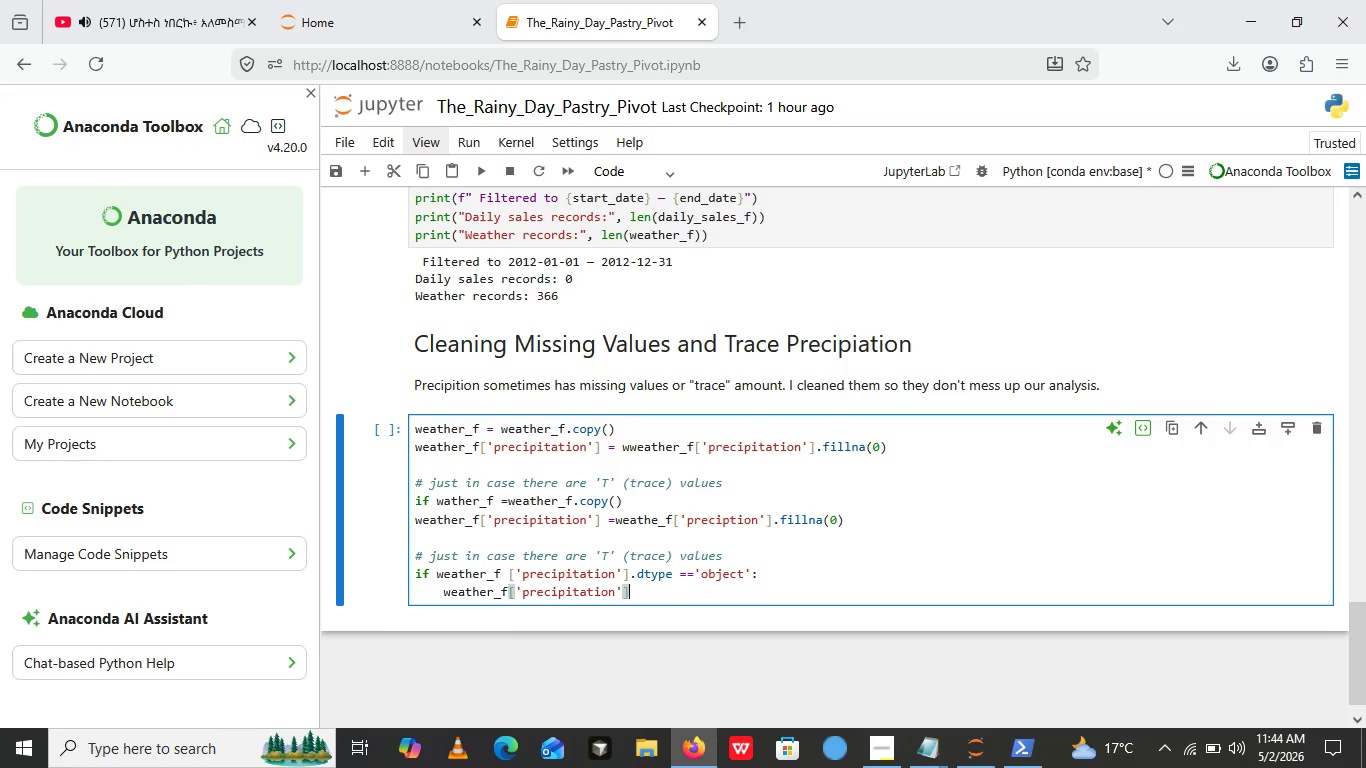 
key(ArrowRight)
 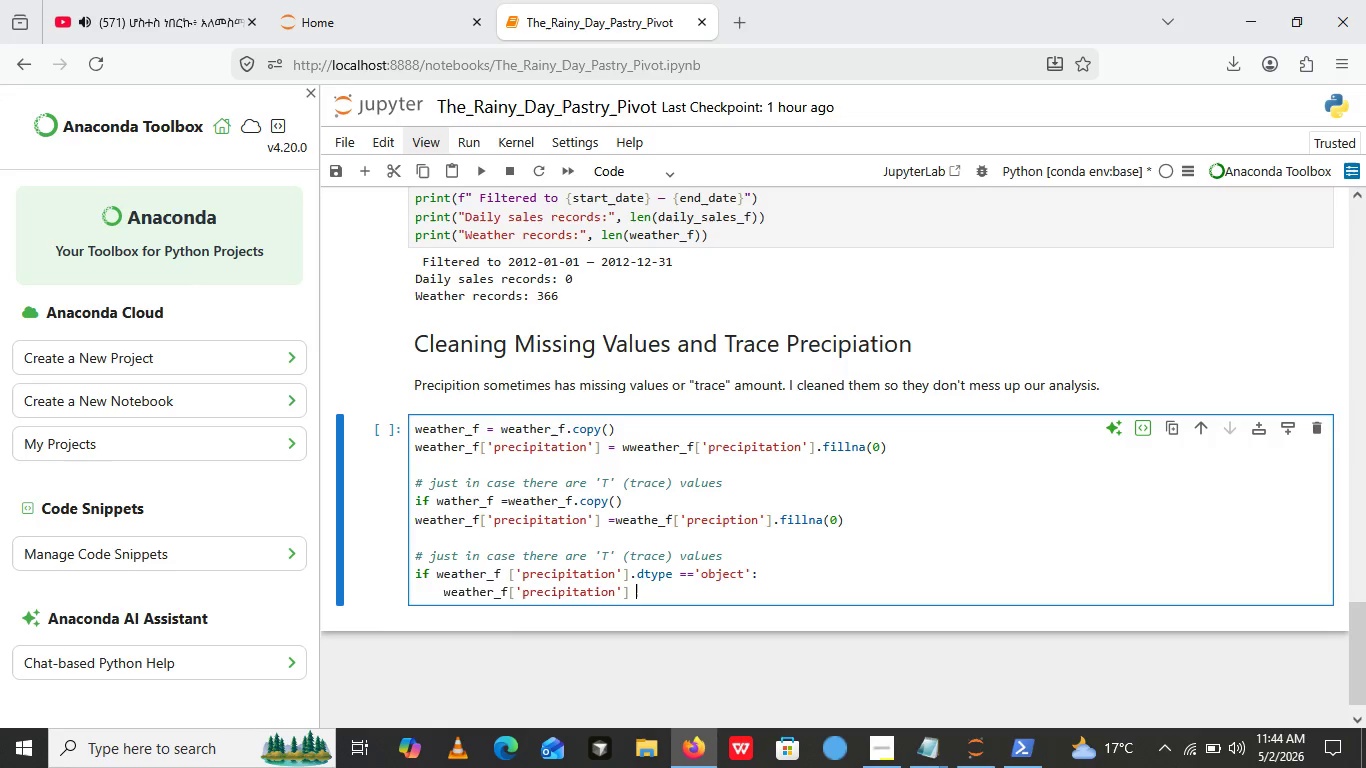 
type( = weathe_f[])
 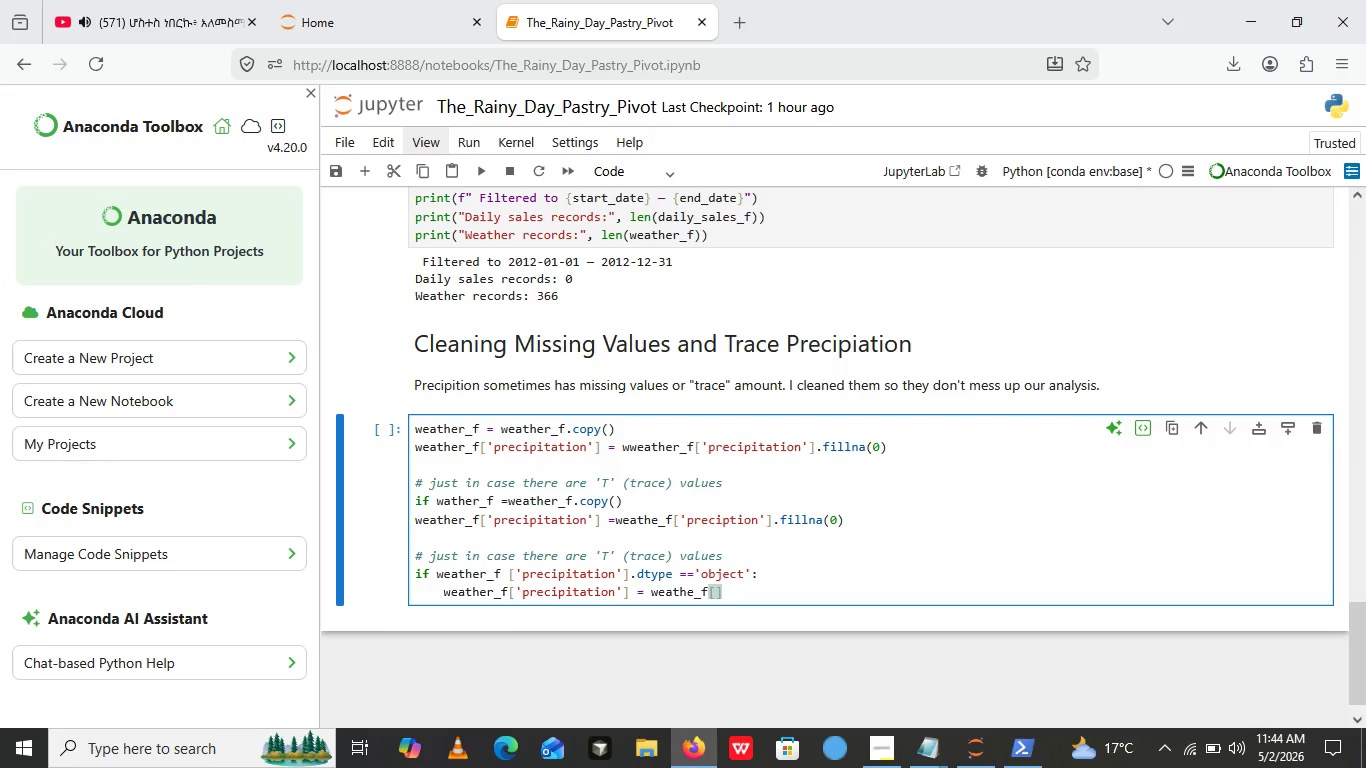 
key(ArrowLeft)
 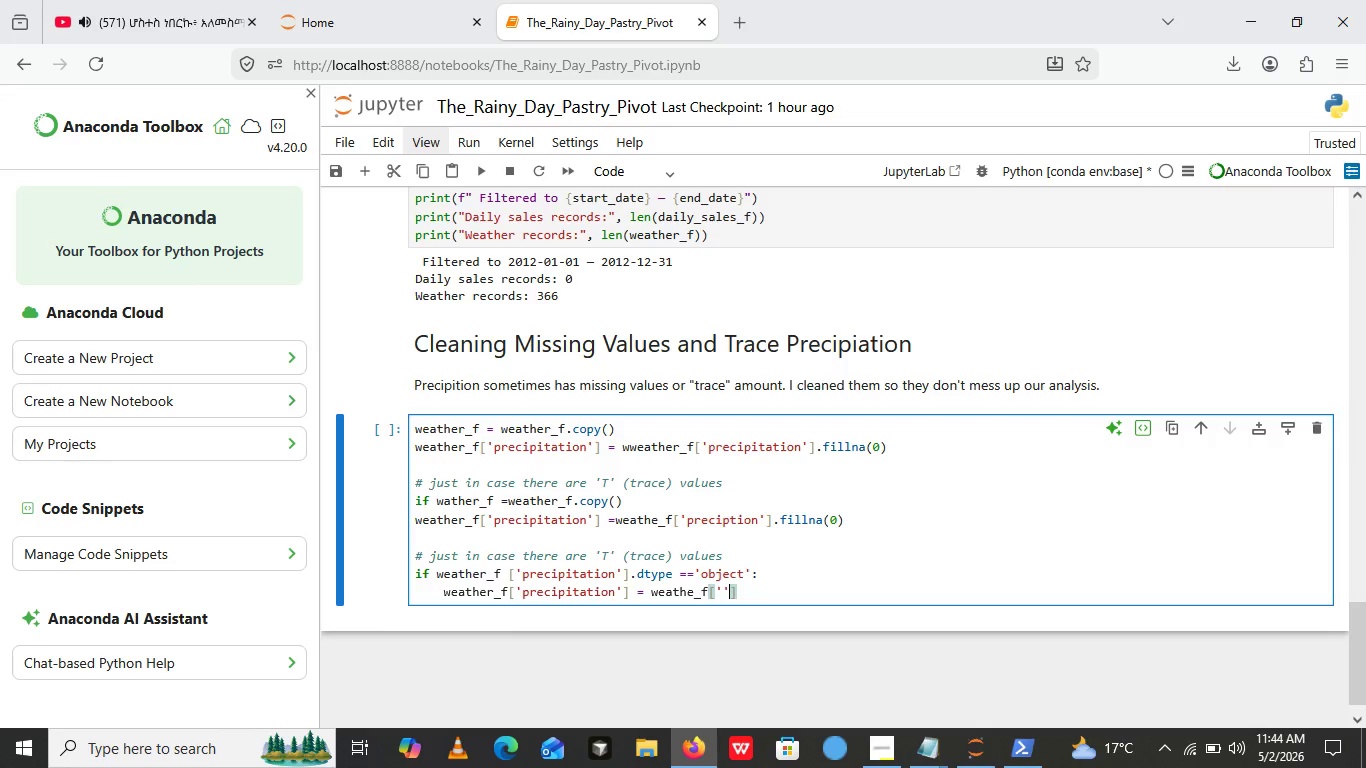 
key(Quote)
 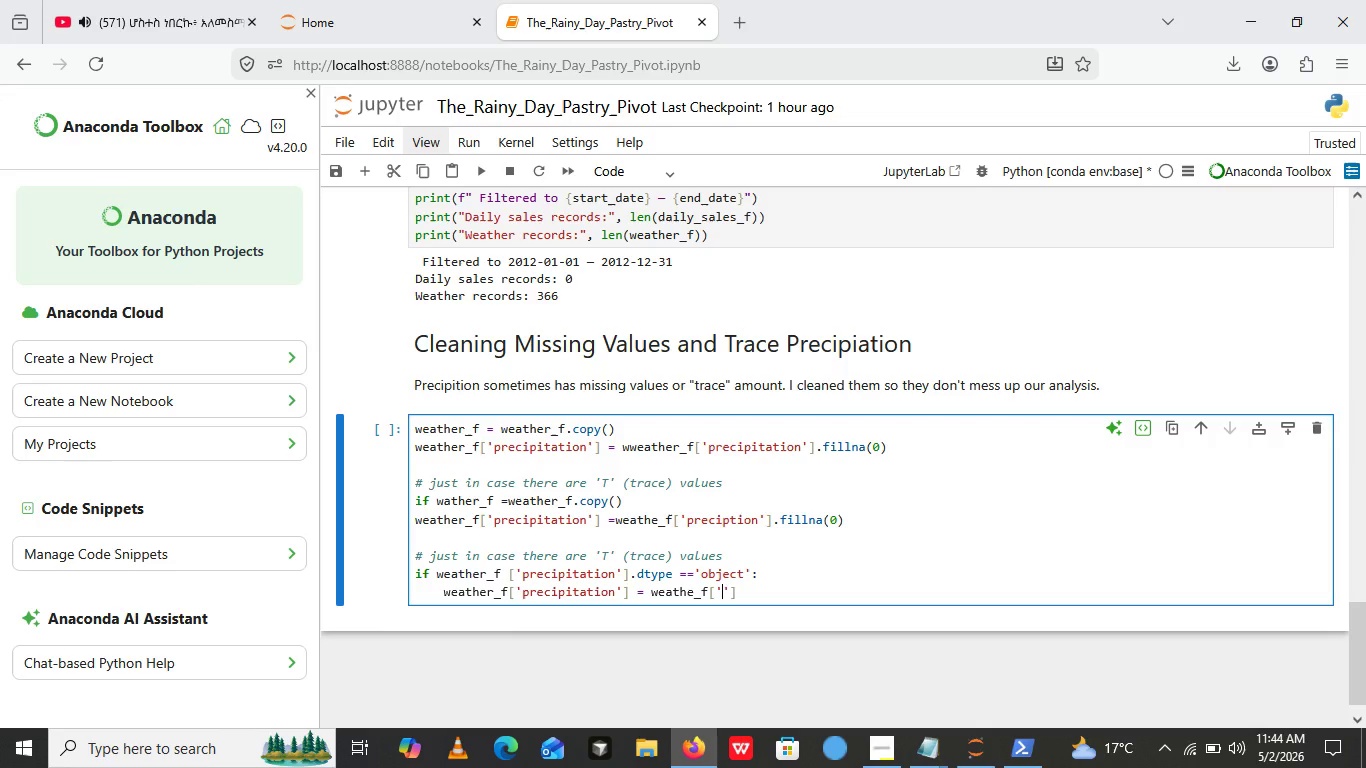 
key(Quote)
 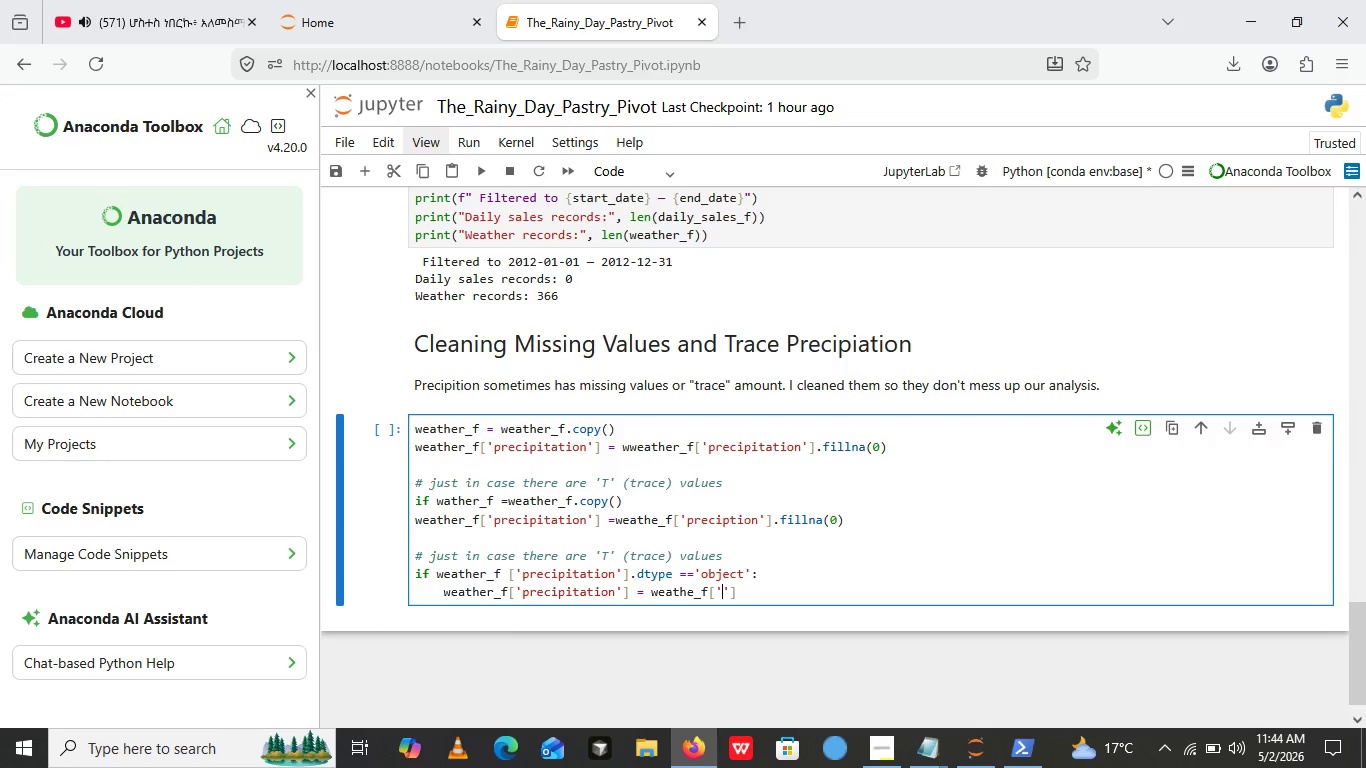 
key(ArrowLeft)
 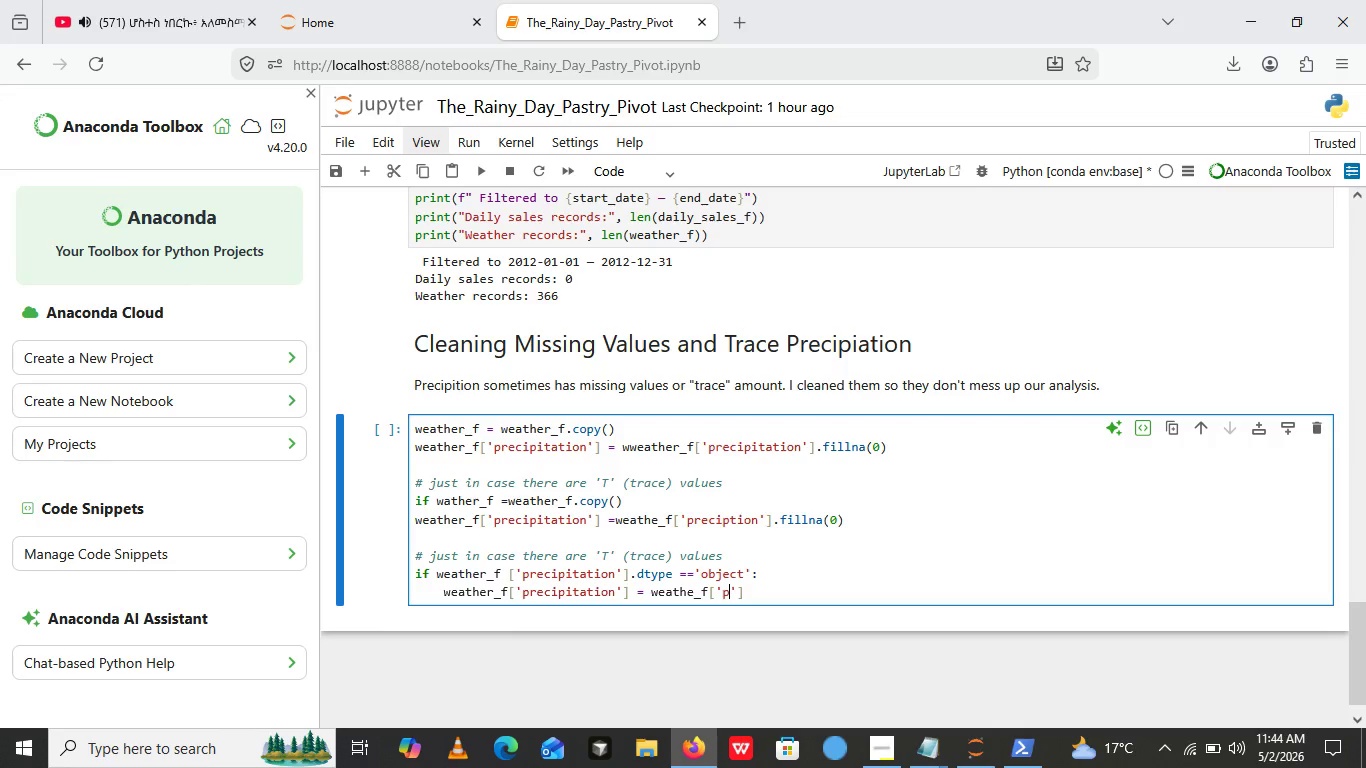 
type(precipitation)
 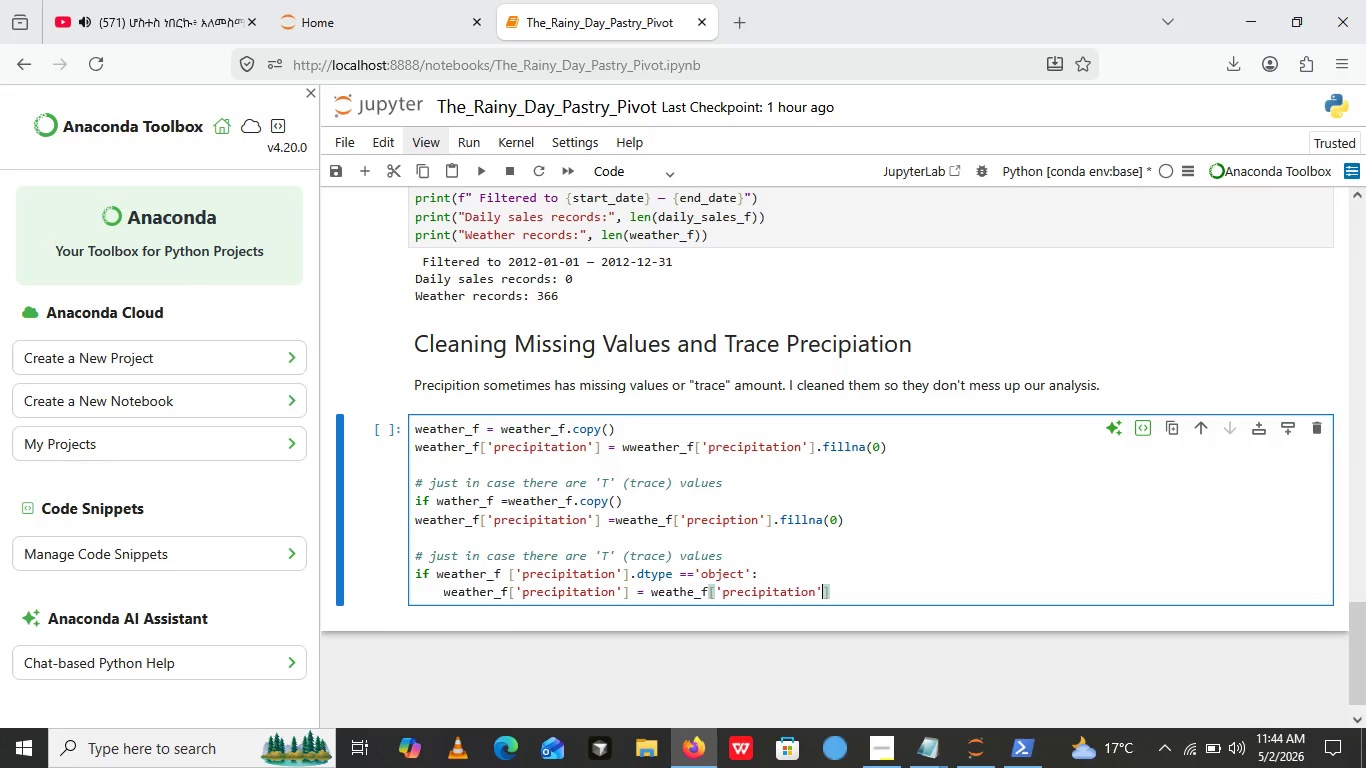 
key(ArrowRight)
 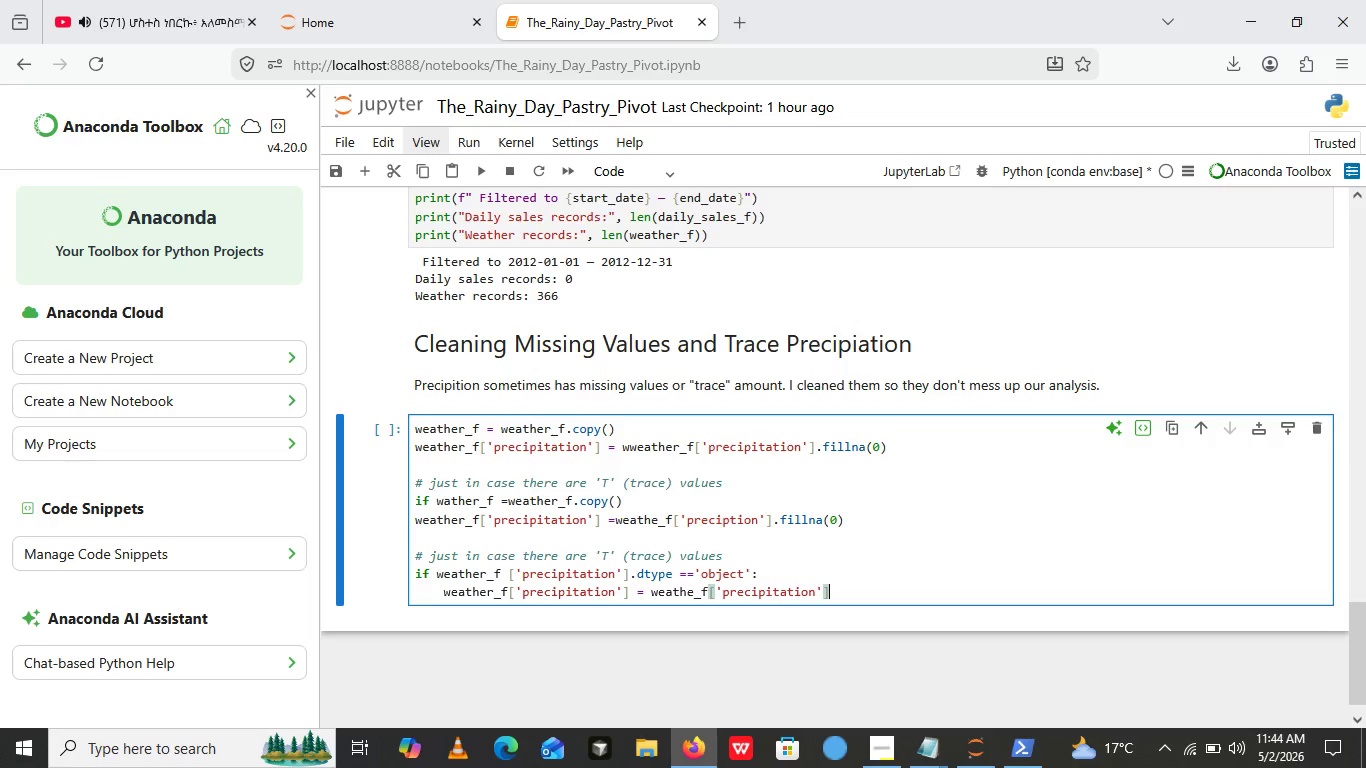 
key(ArrowRight)
 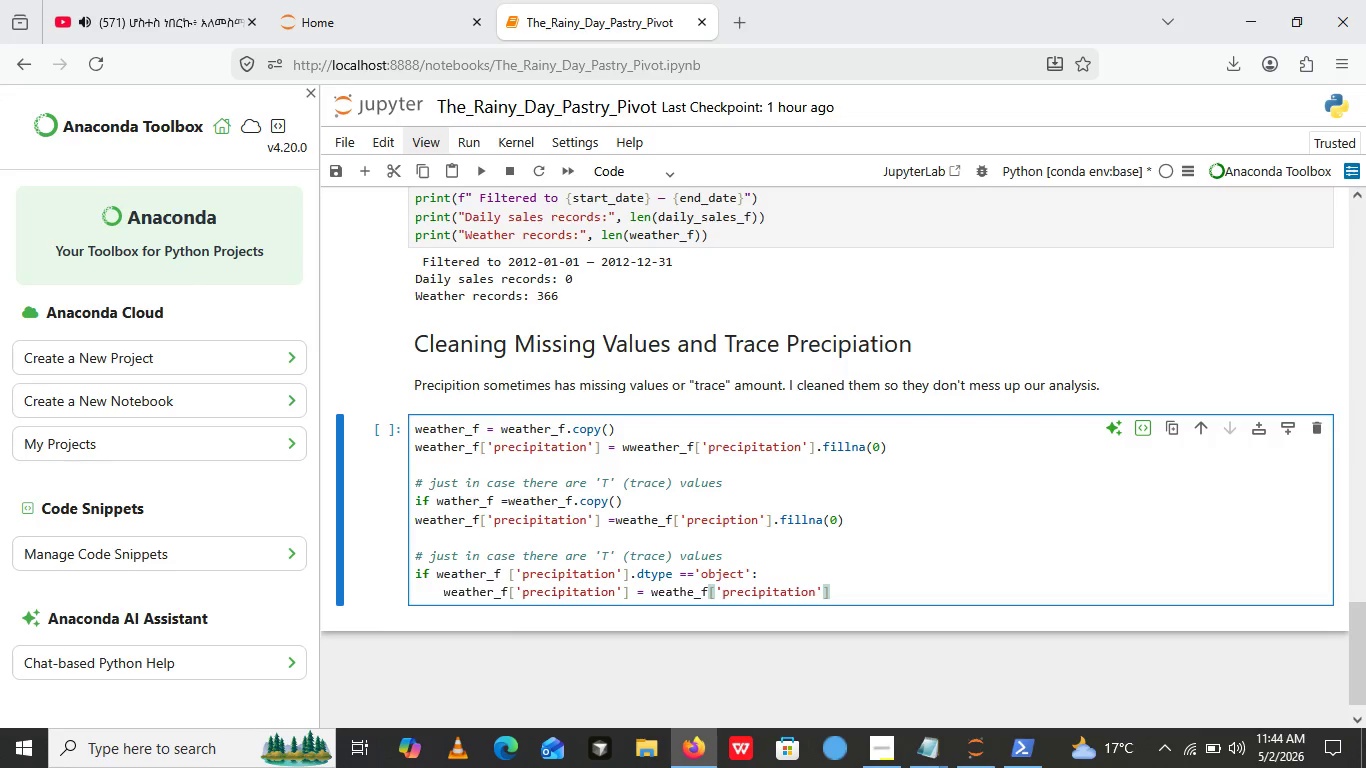 
key(Period)
 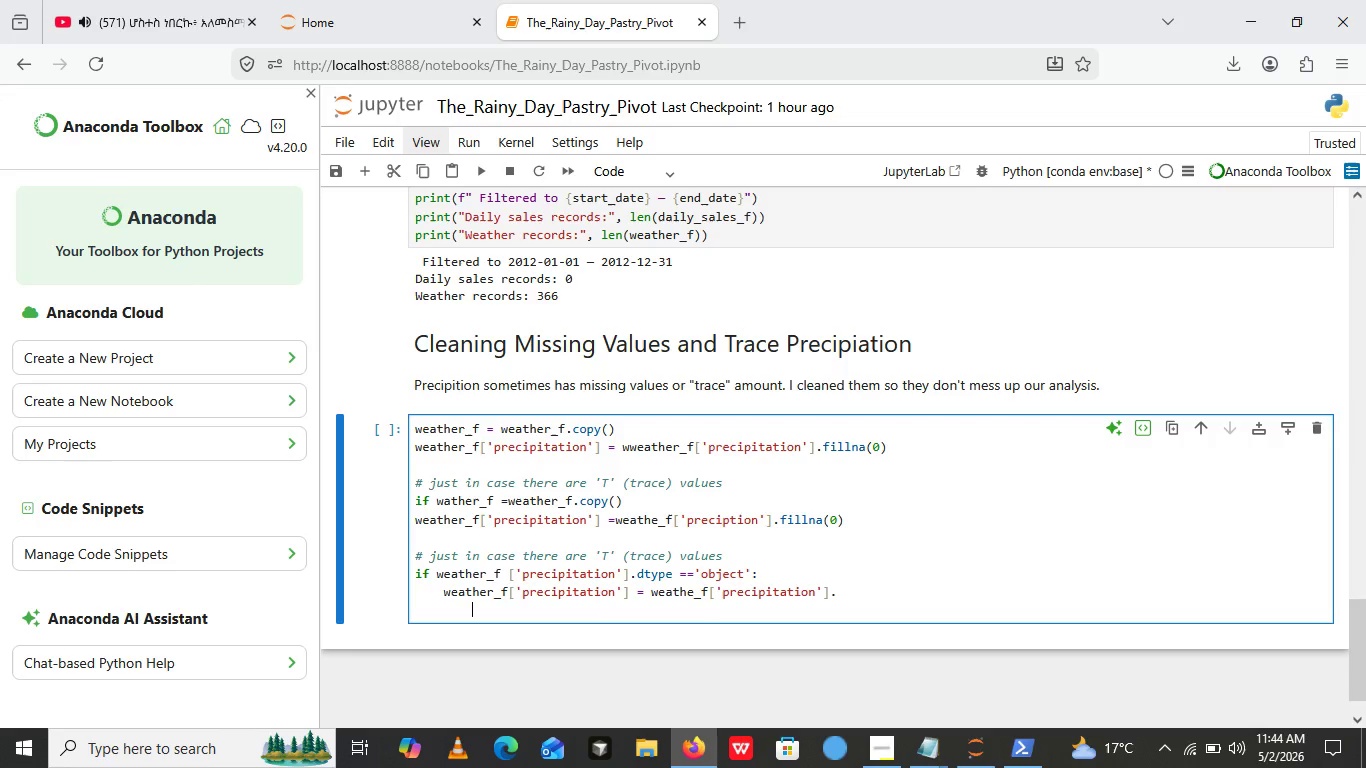 
key(Enter)
 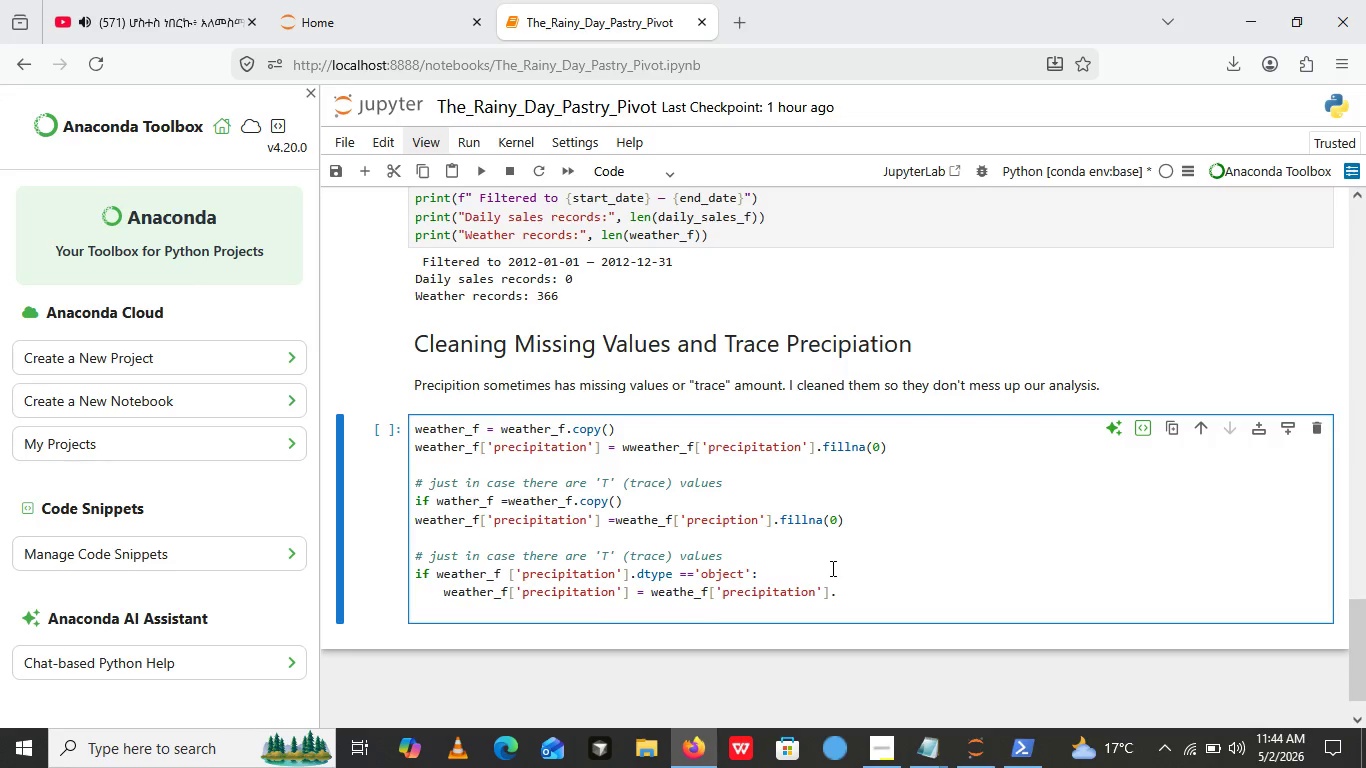 
wait(5.38)
 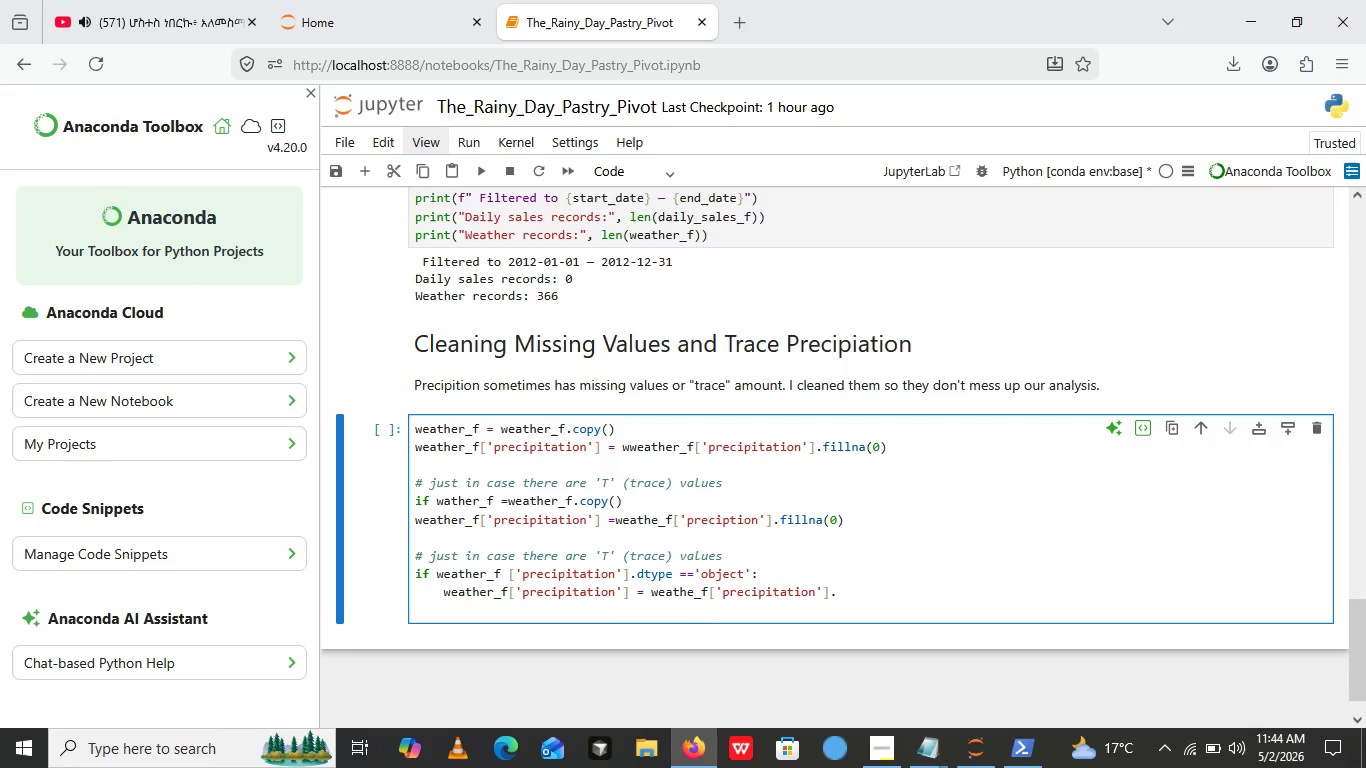 
left_click([848, 591])
 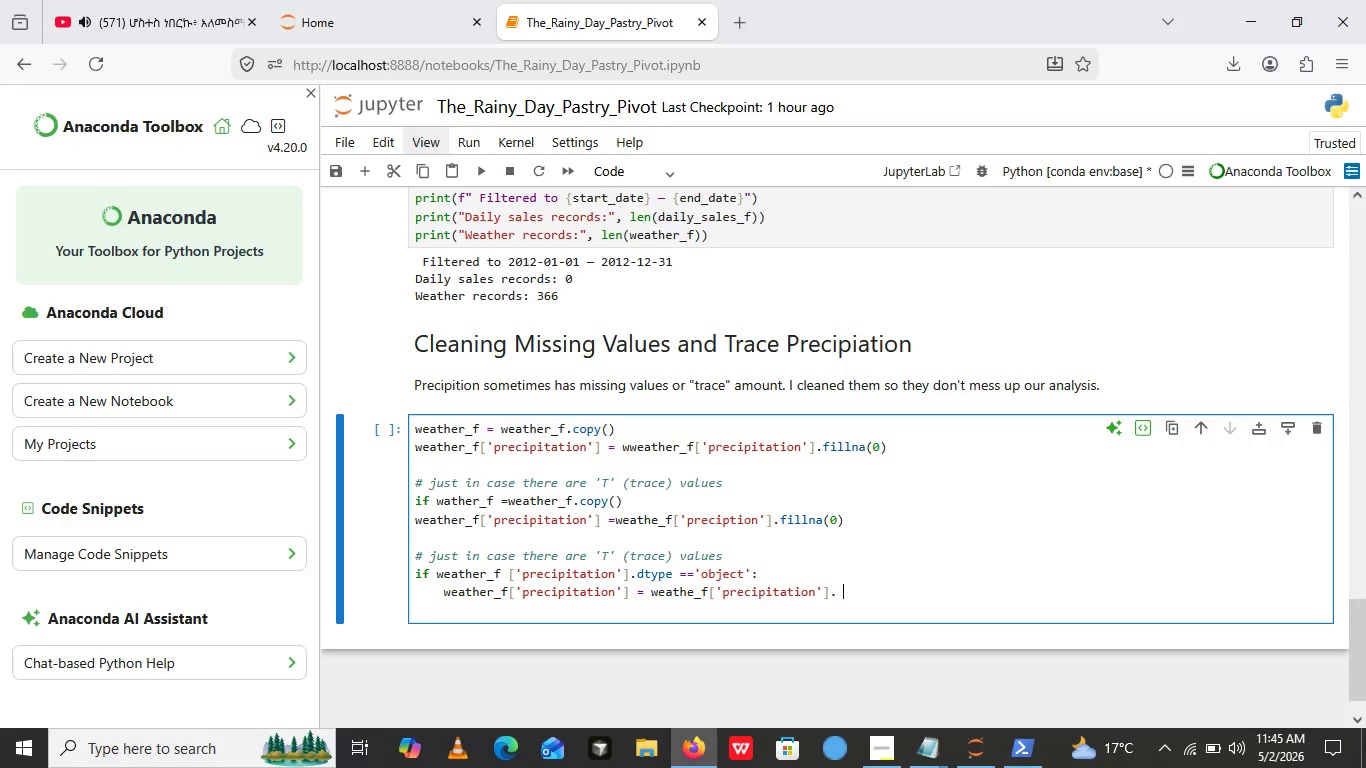 
type( replace)
 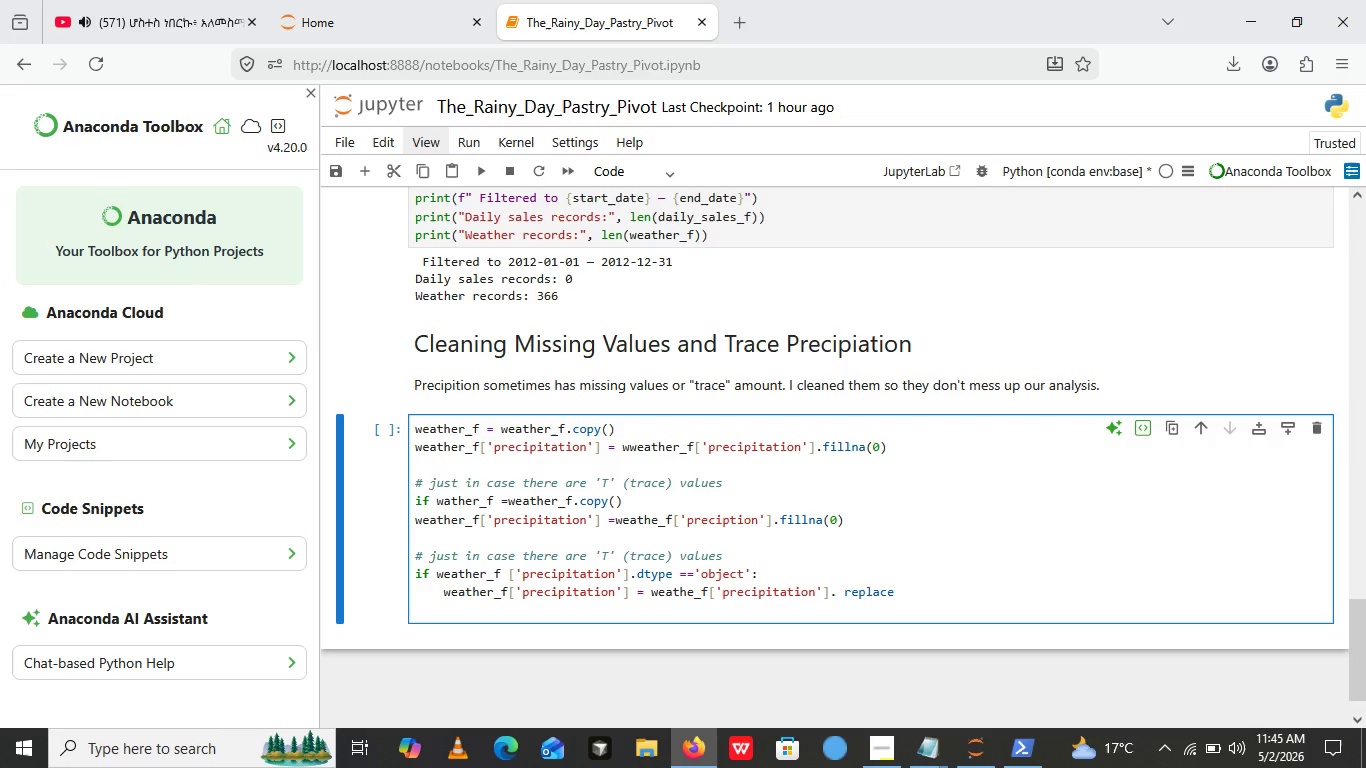 
type(())
 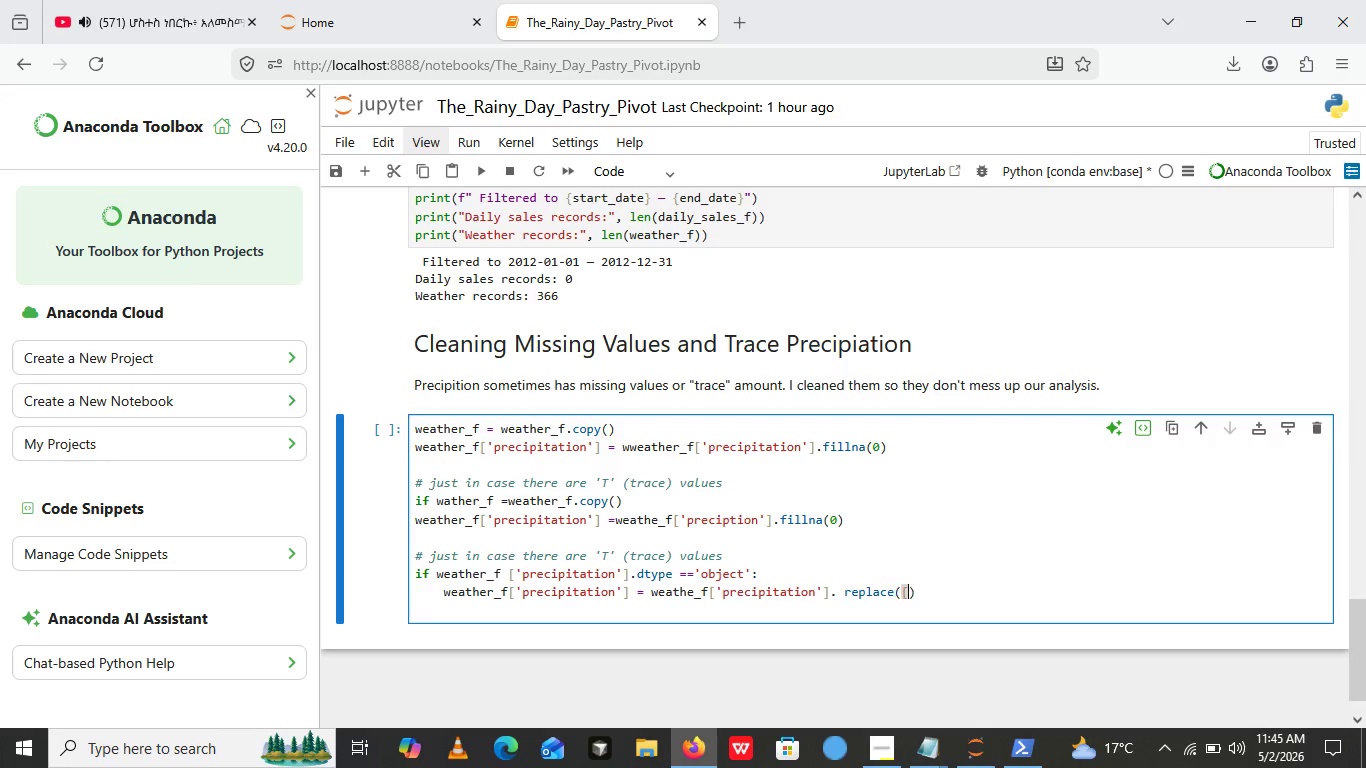 
key(ArrowLeft)
 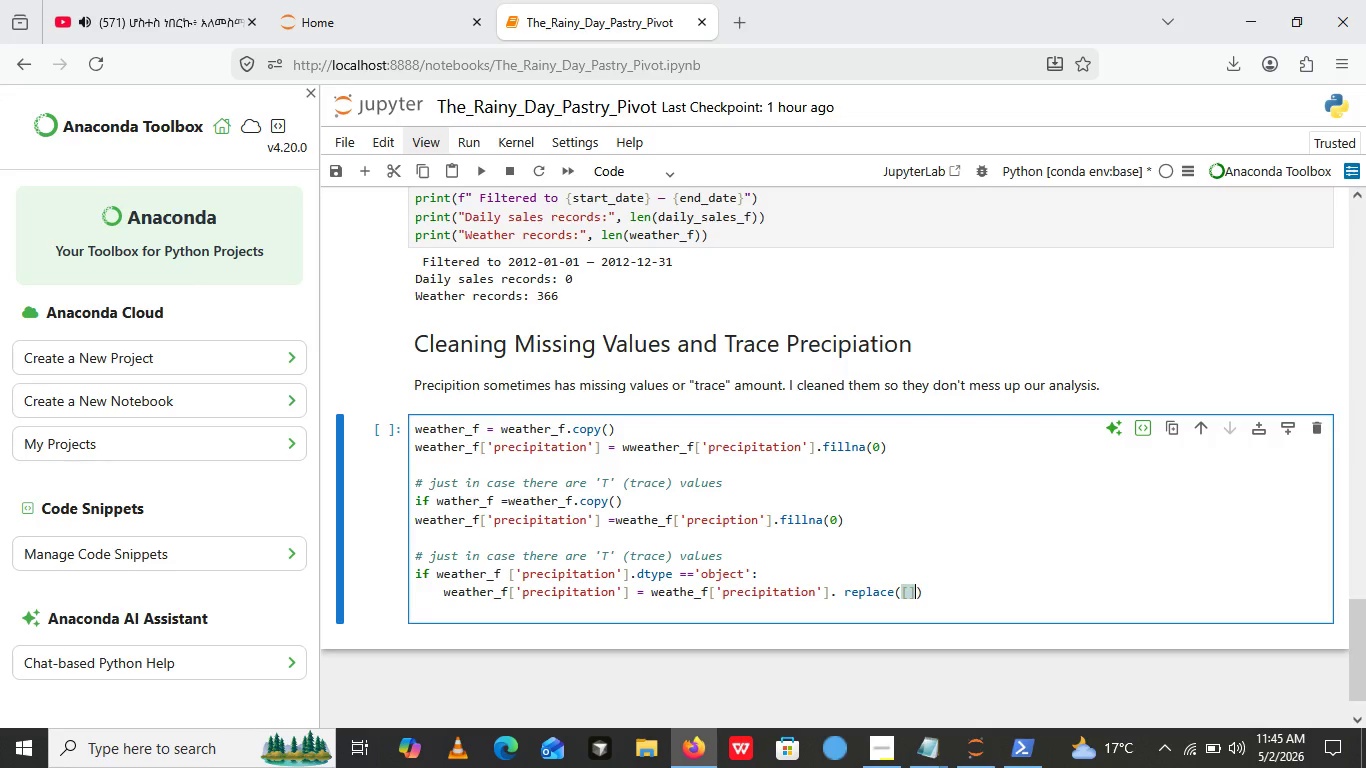 
key(BracketLeft)
 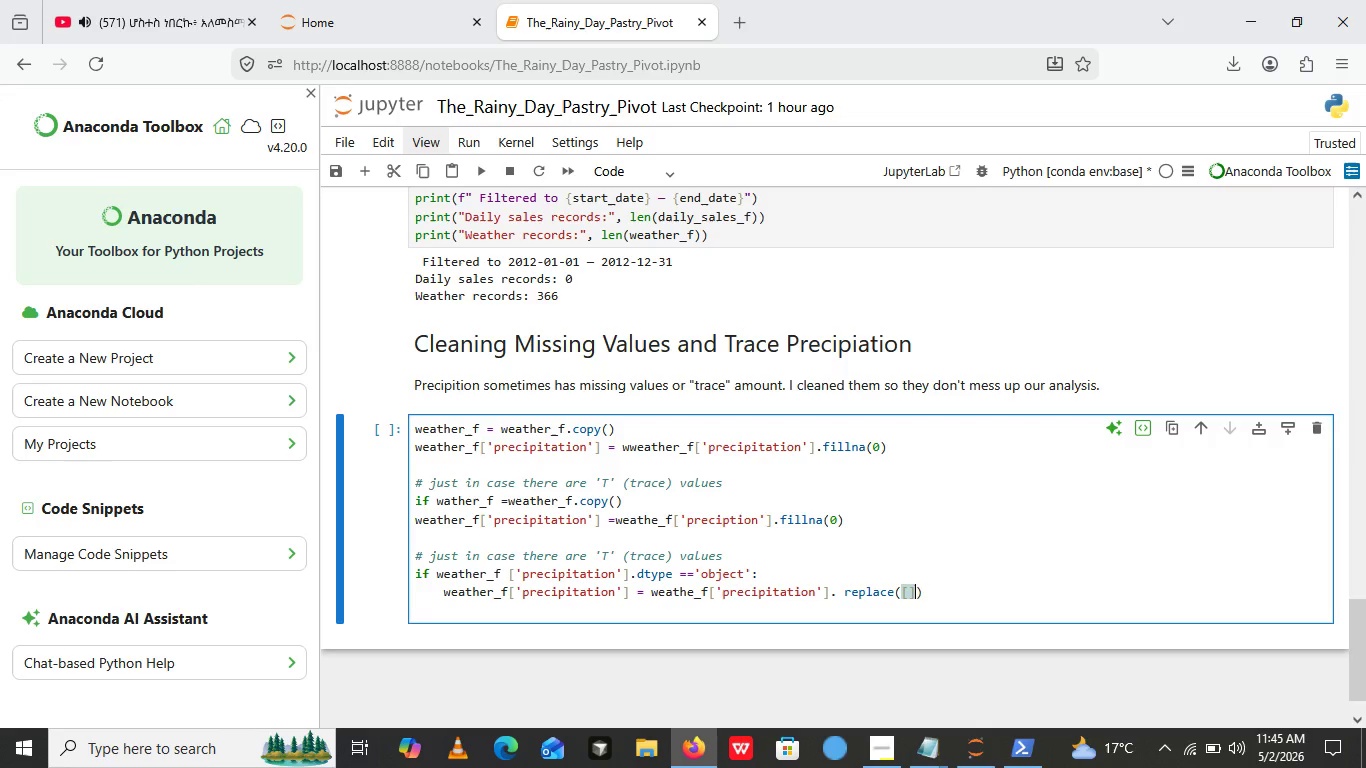 
key(BracketRight)
 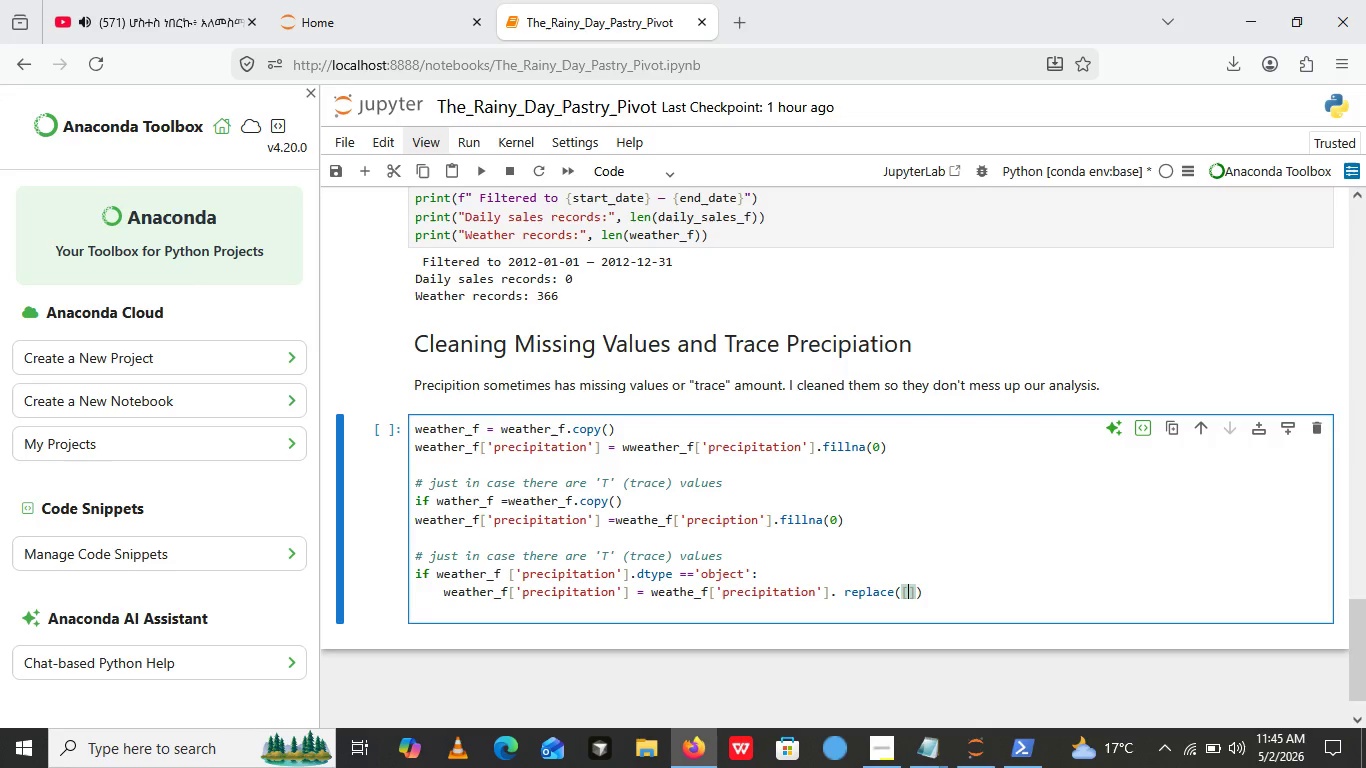 
key(ArrowLeft)
 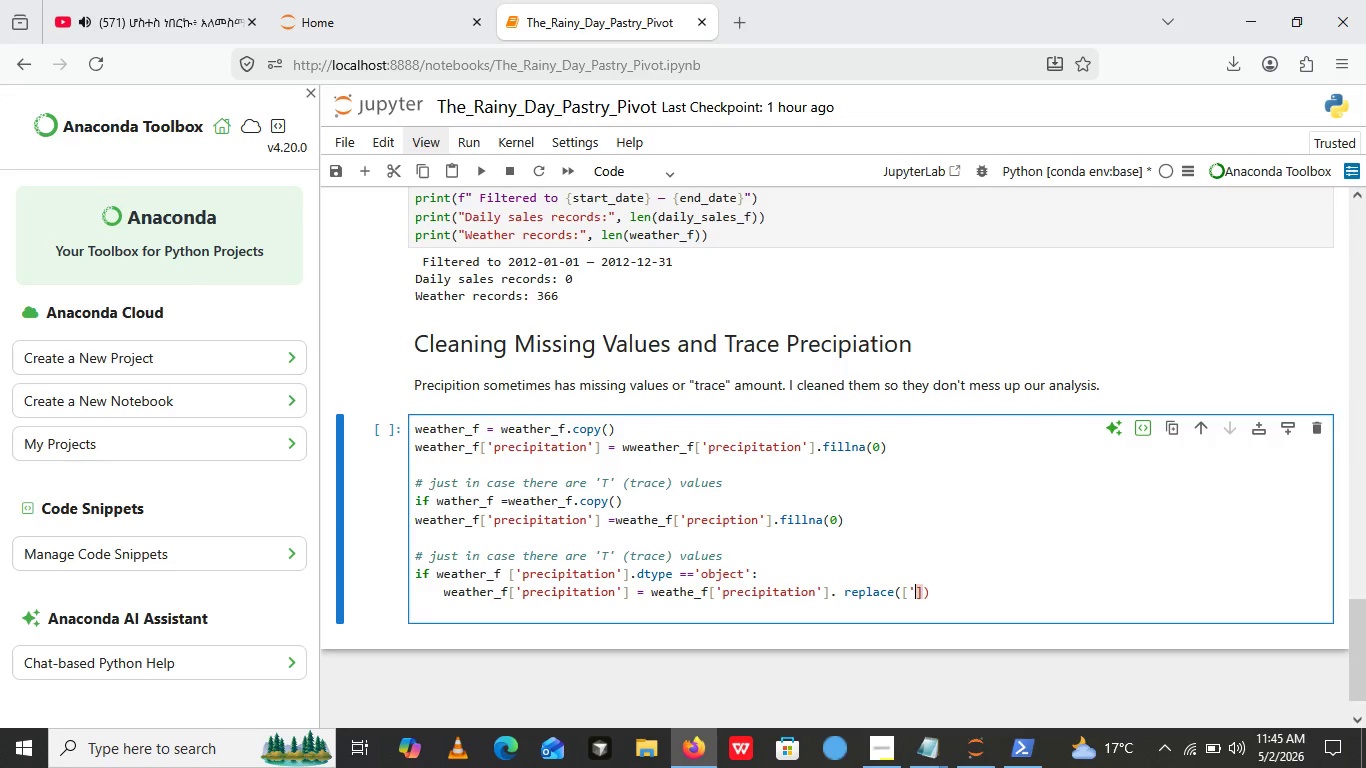 
key(Quote)
 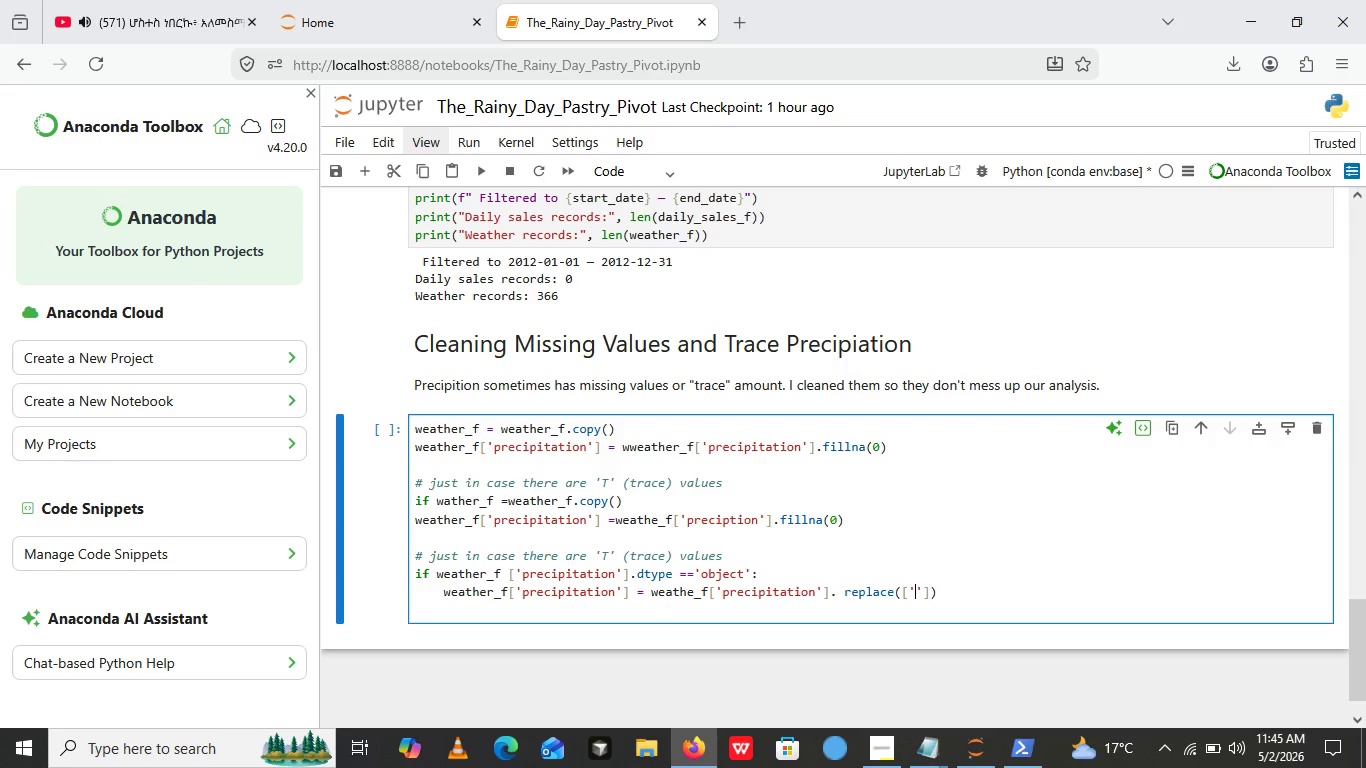 
key(Quote)
 